 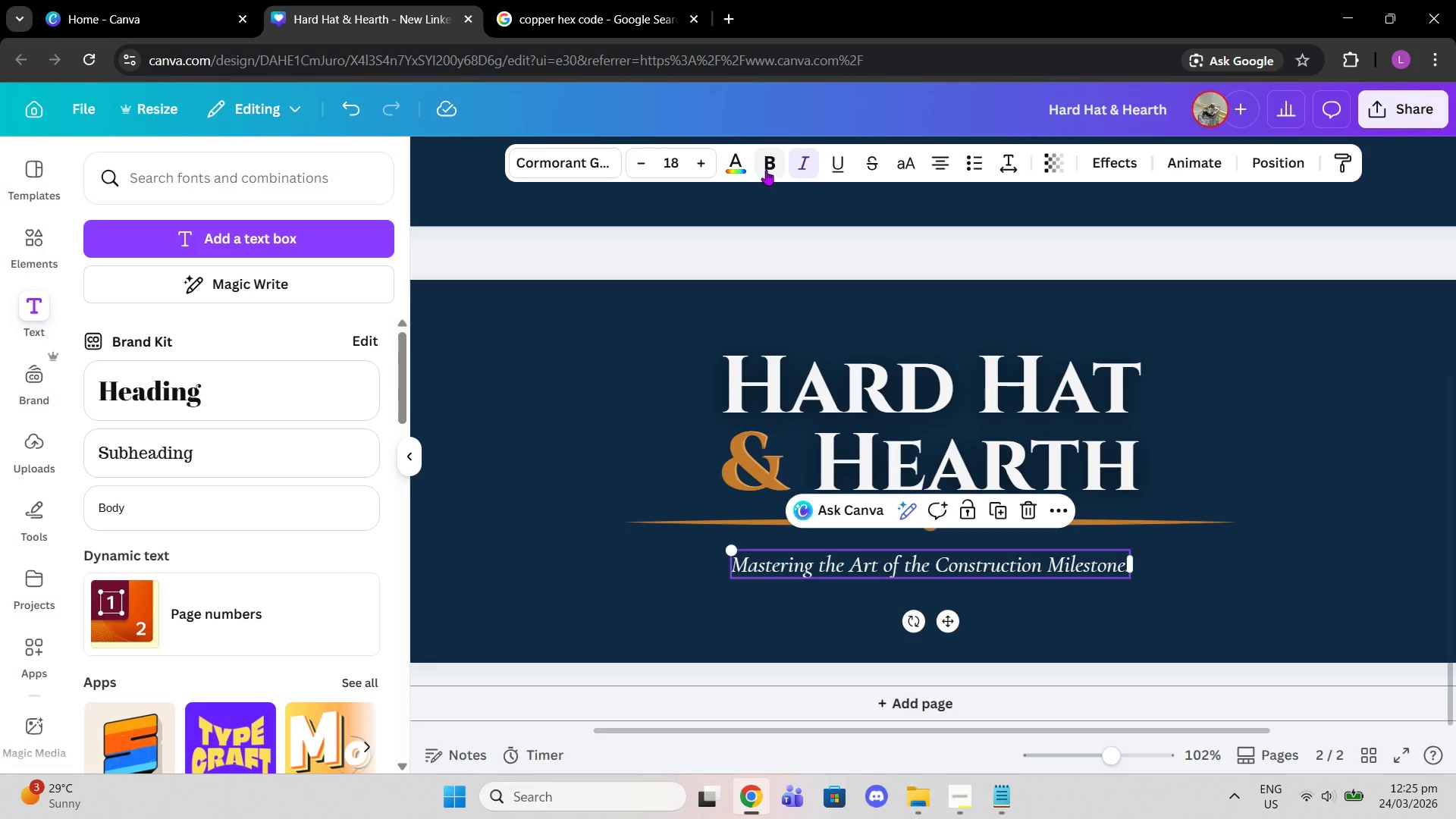 
left_click_drag(start_coordinate=[735, 548], to_coordinate=[624, 486])
 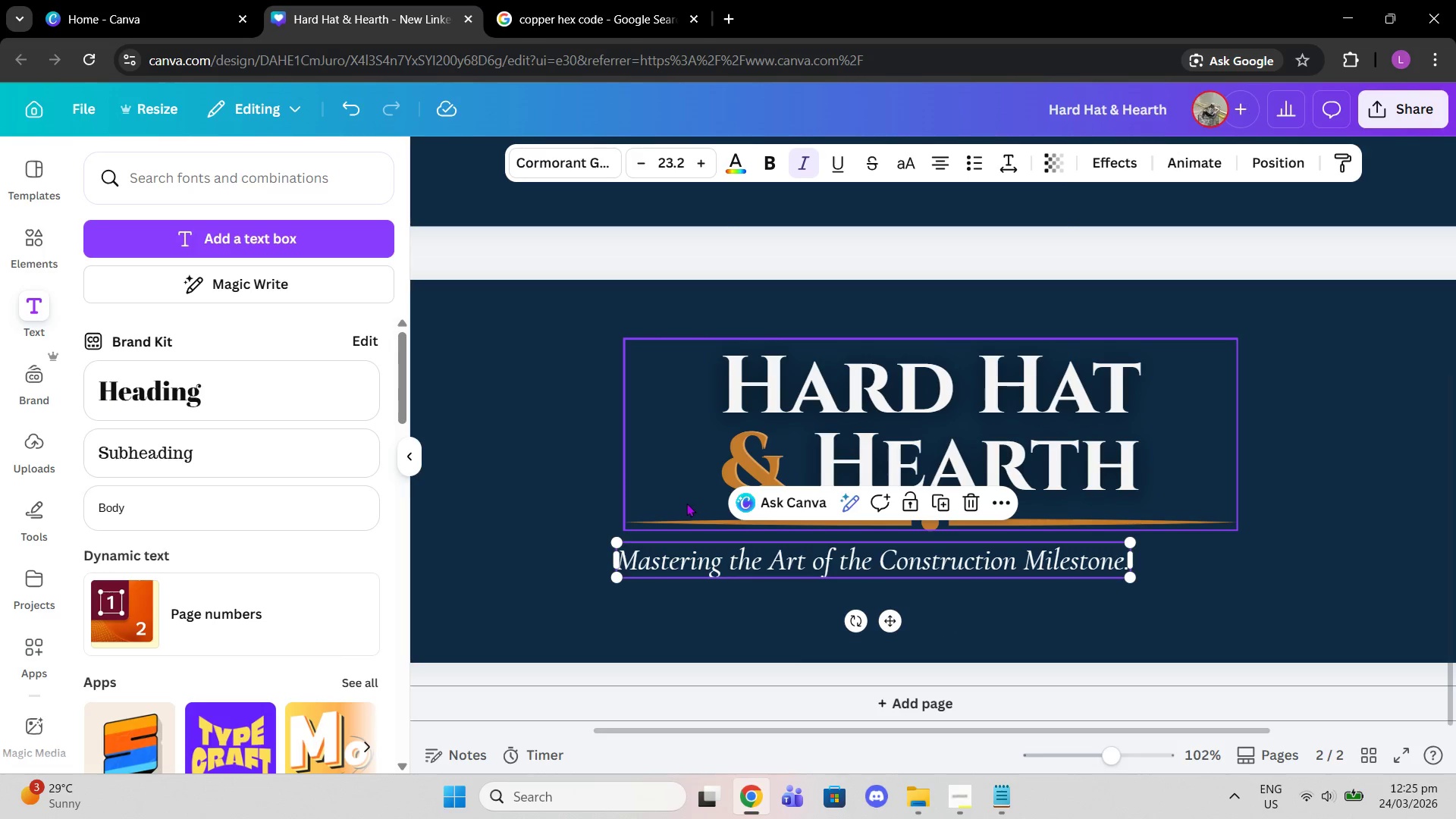 
left_click_drag(start_coordinate=[841, 564], to_coordinate=[896, 560])
 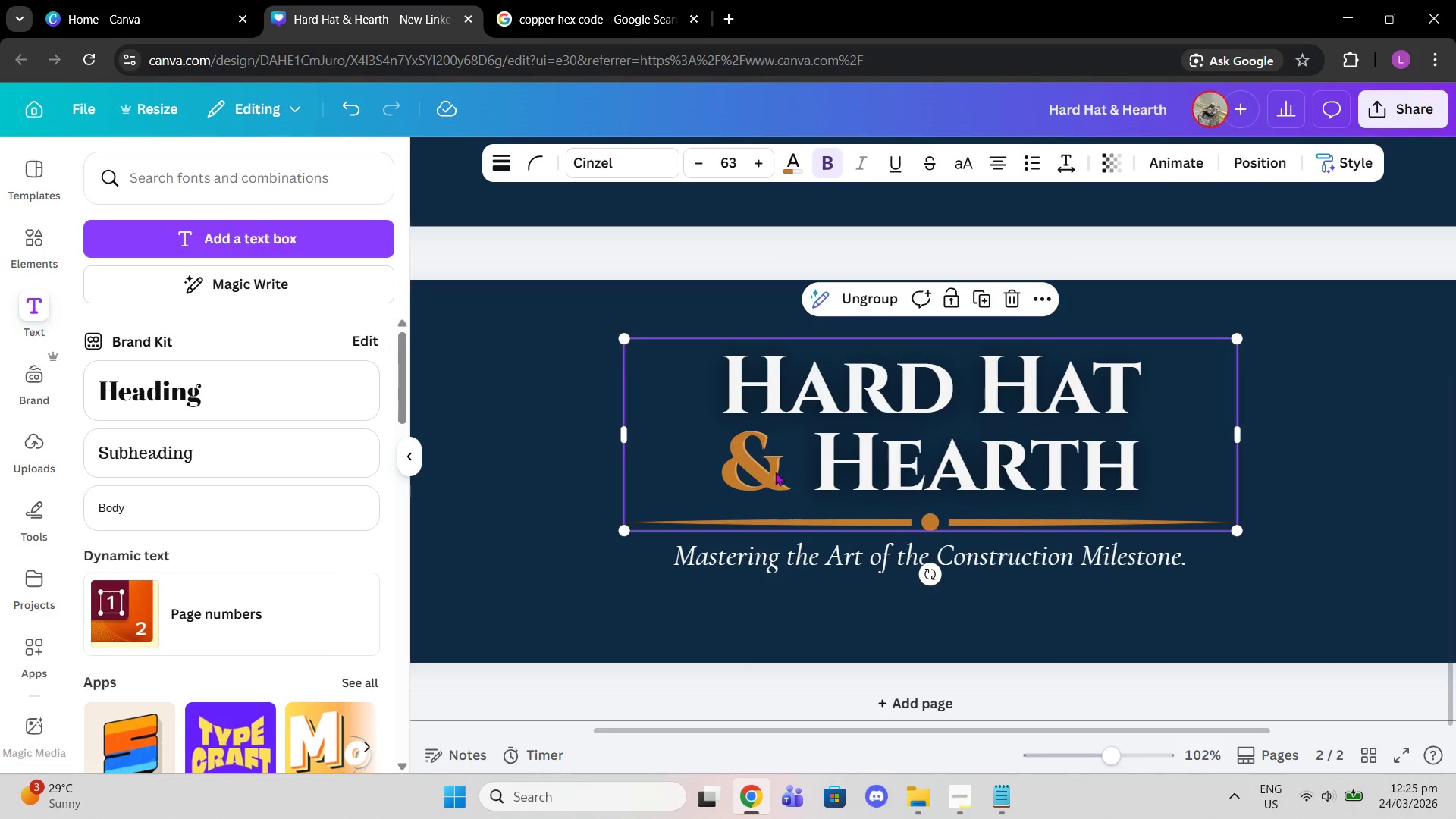 
double_click([755, 465])
 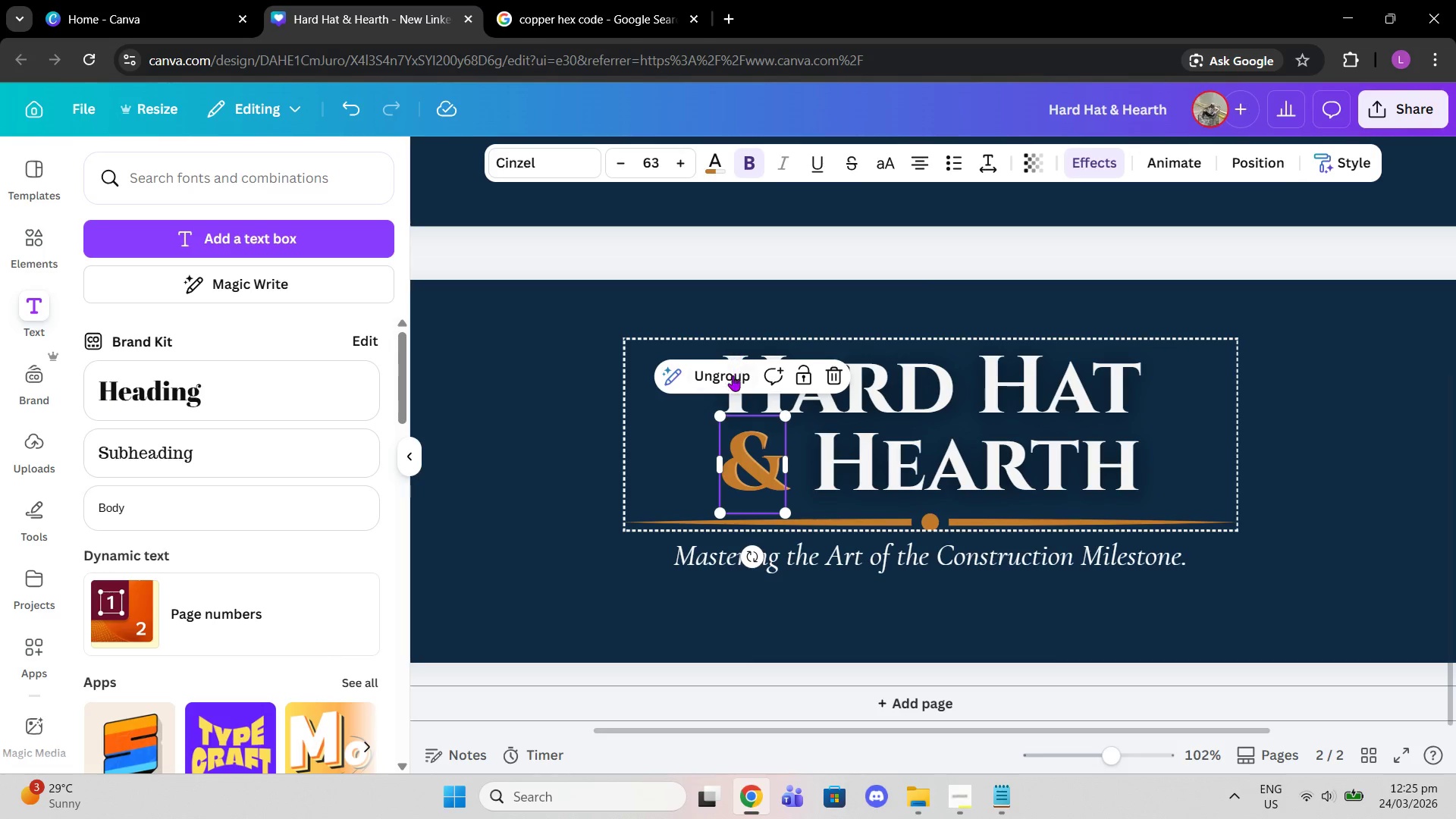 
left_click([1069, 361])
 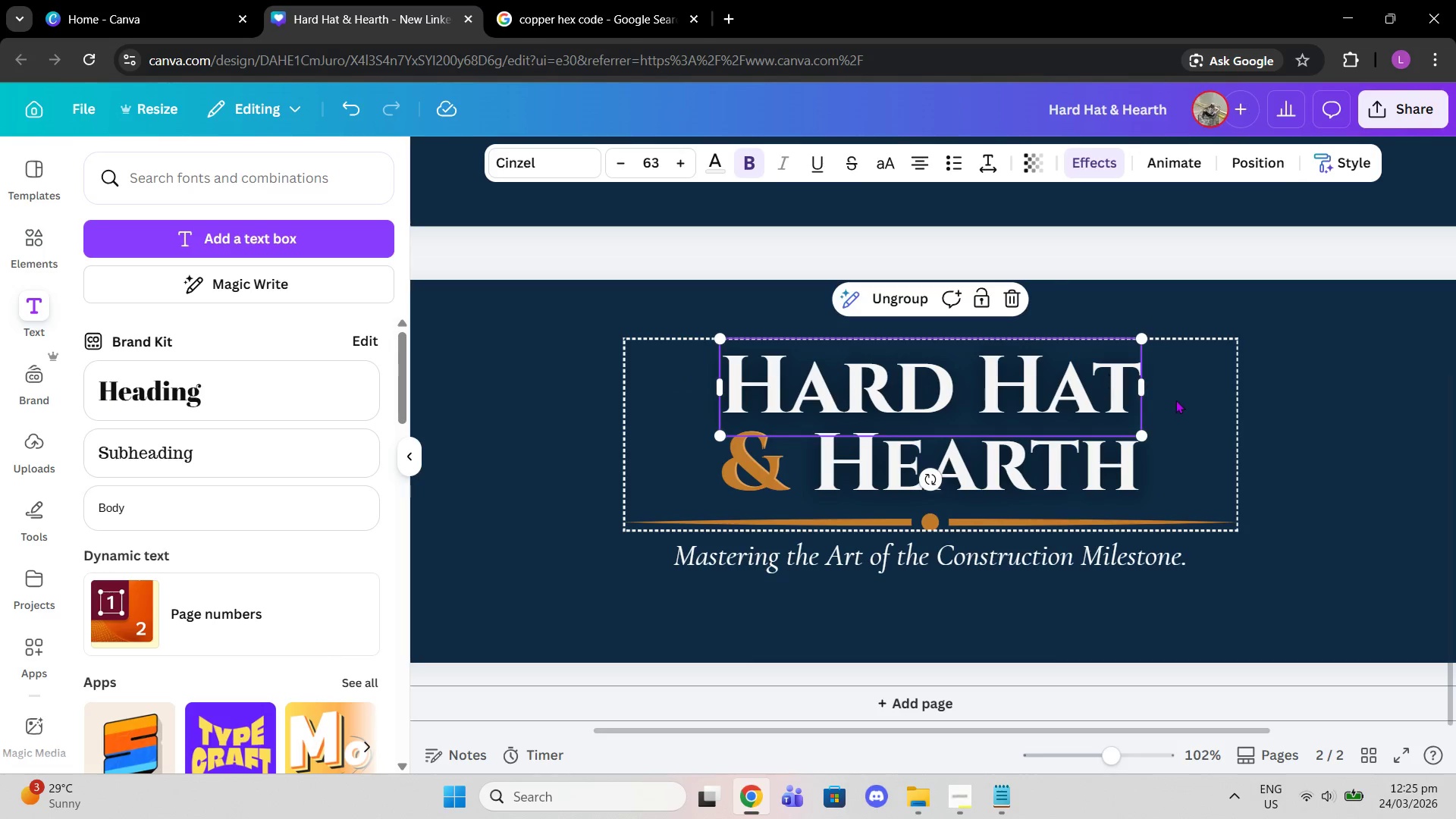 
left_click([1175, 400])
 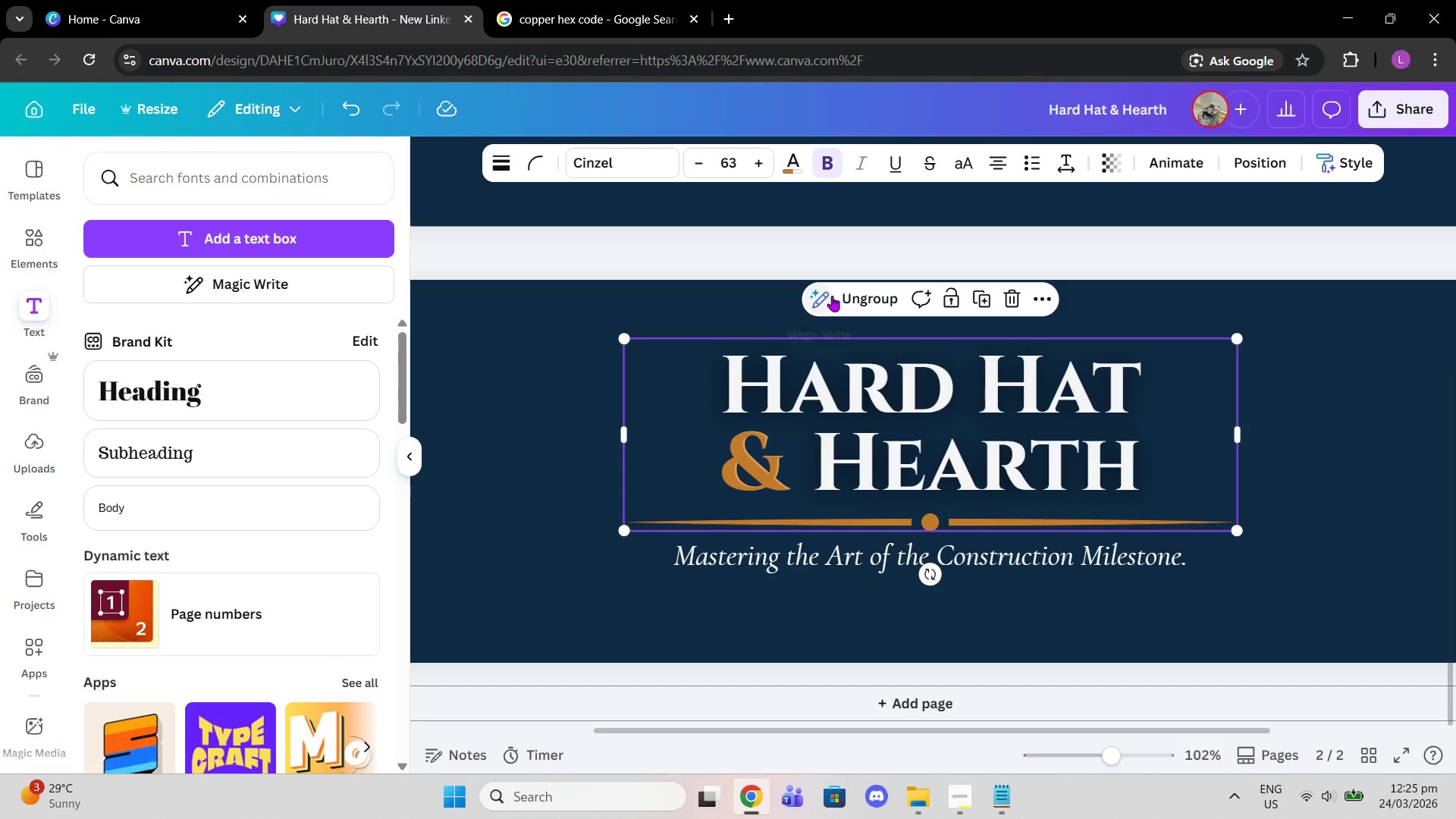 
left_click([848, 297])
 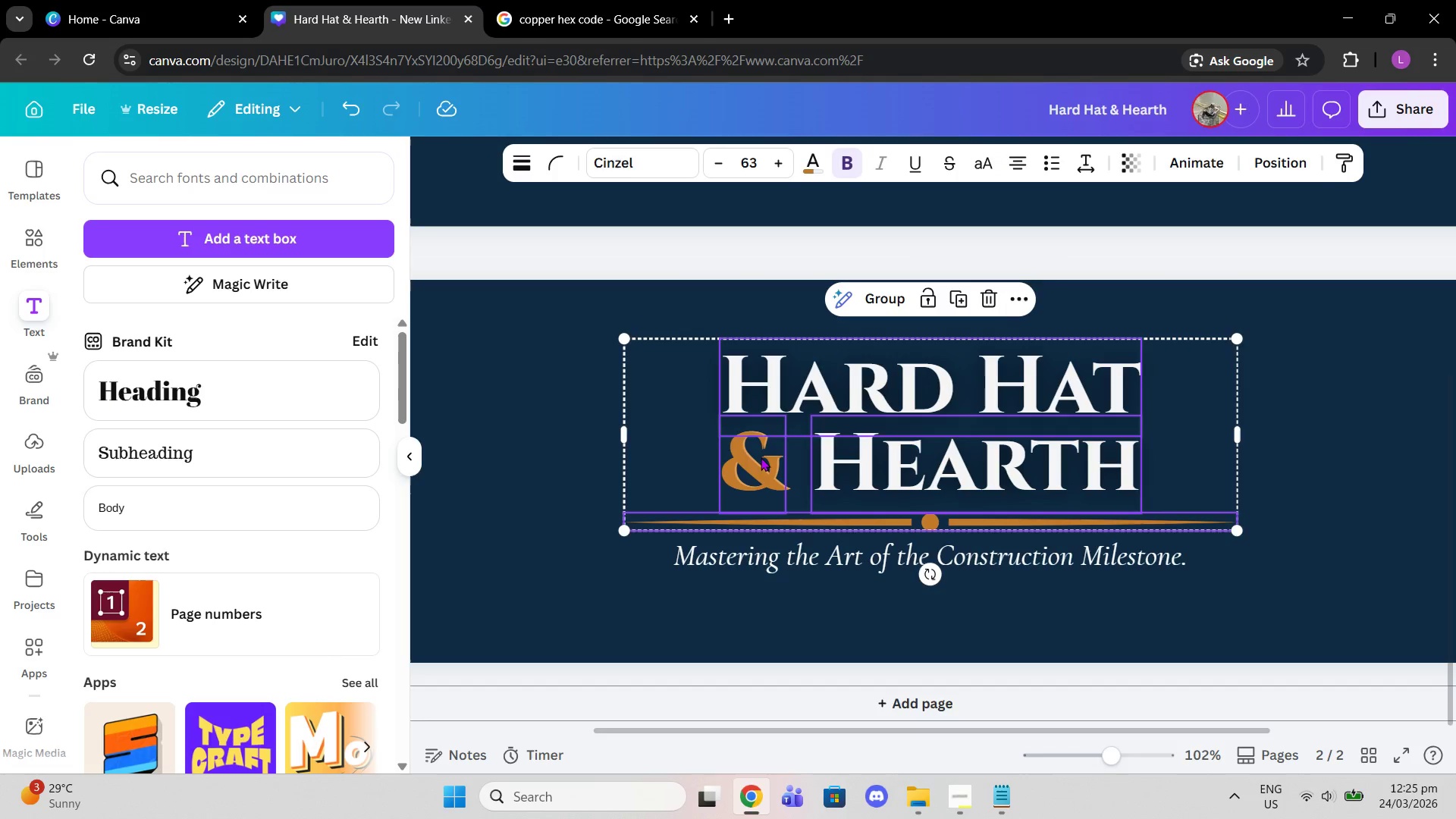 
left_click([743, 459])
 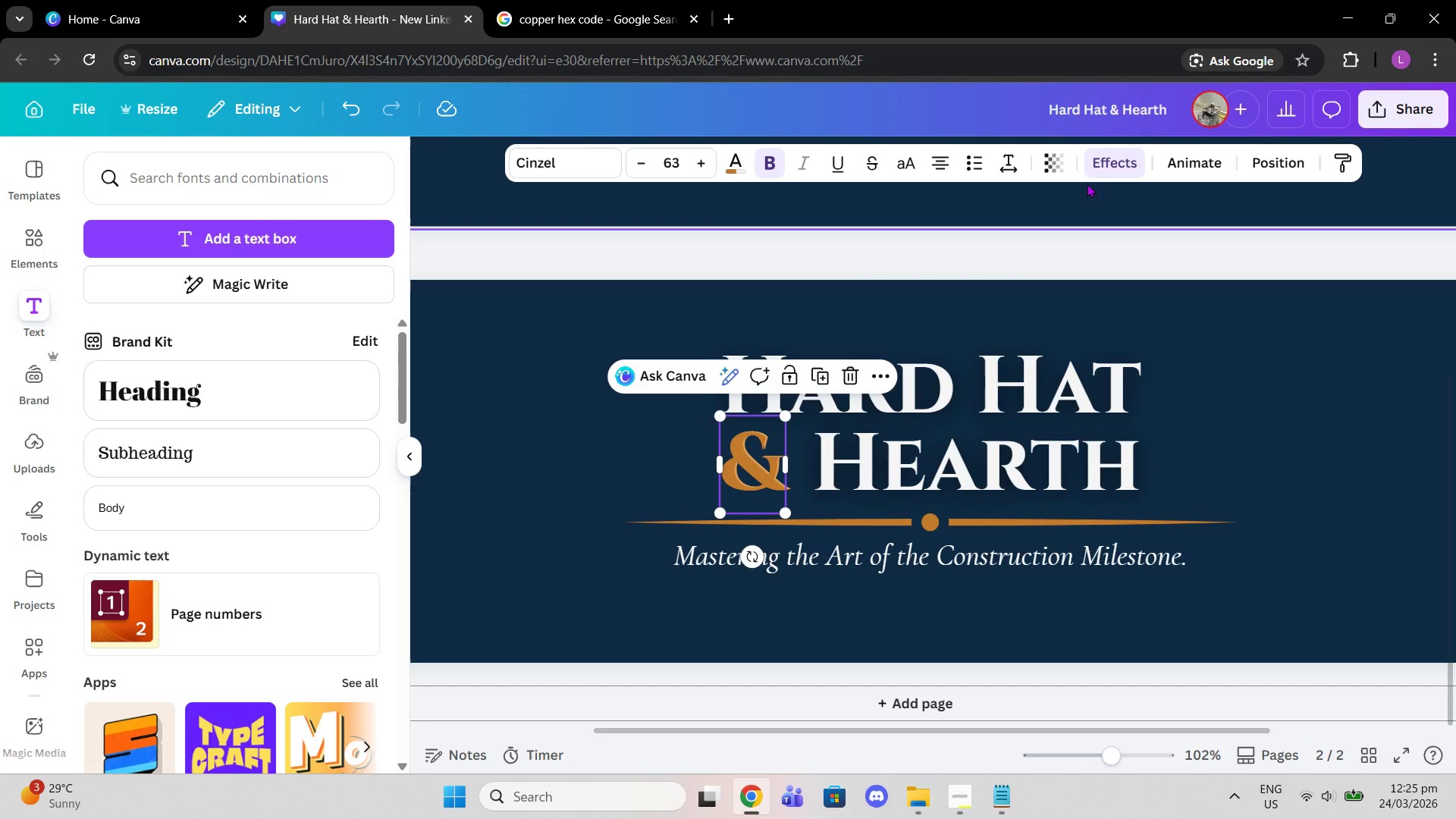 
left_click([1133, 172])
 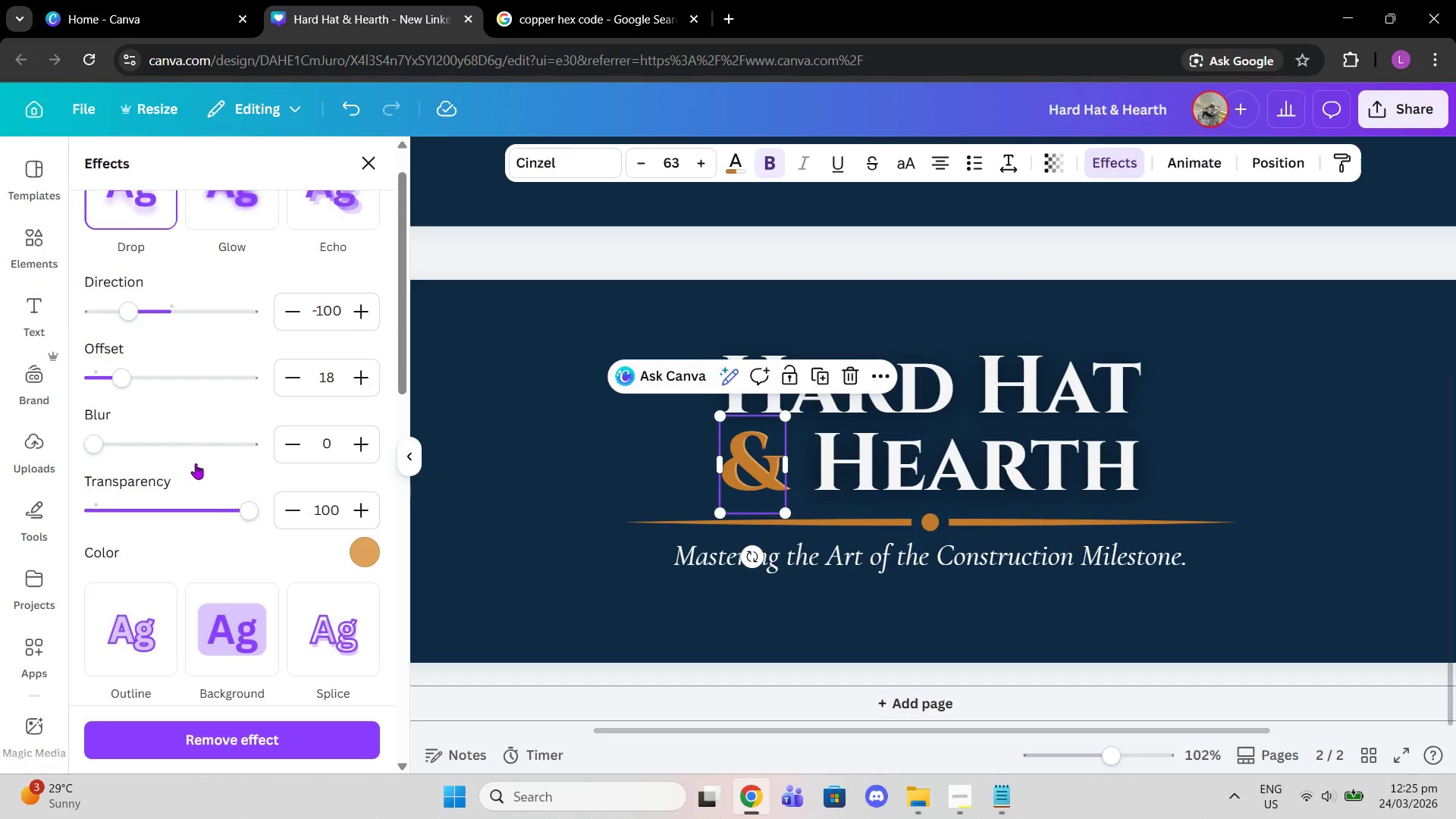 
scroll: coordinate [228, 484], scroll_direction: up, amount: 2.0
 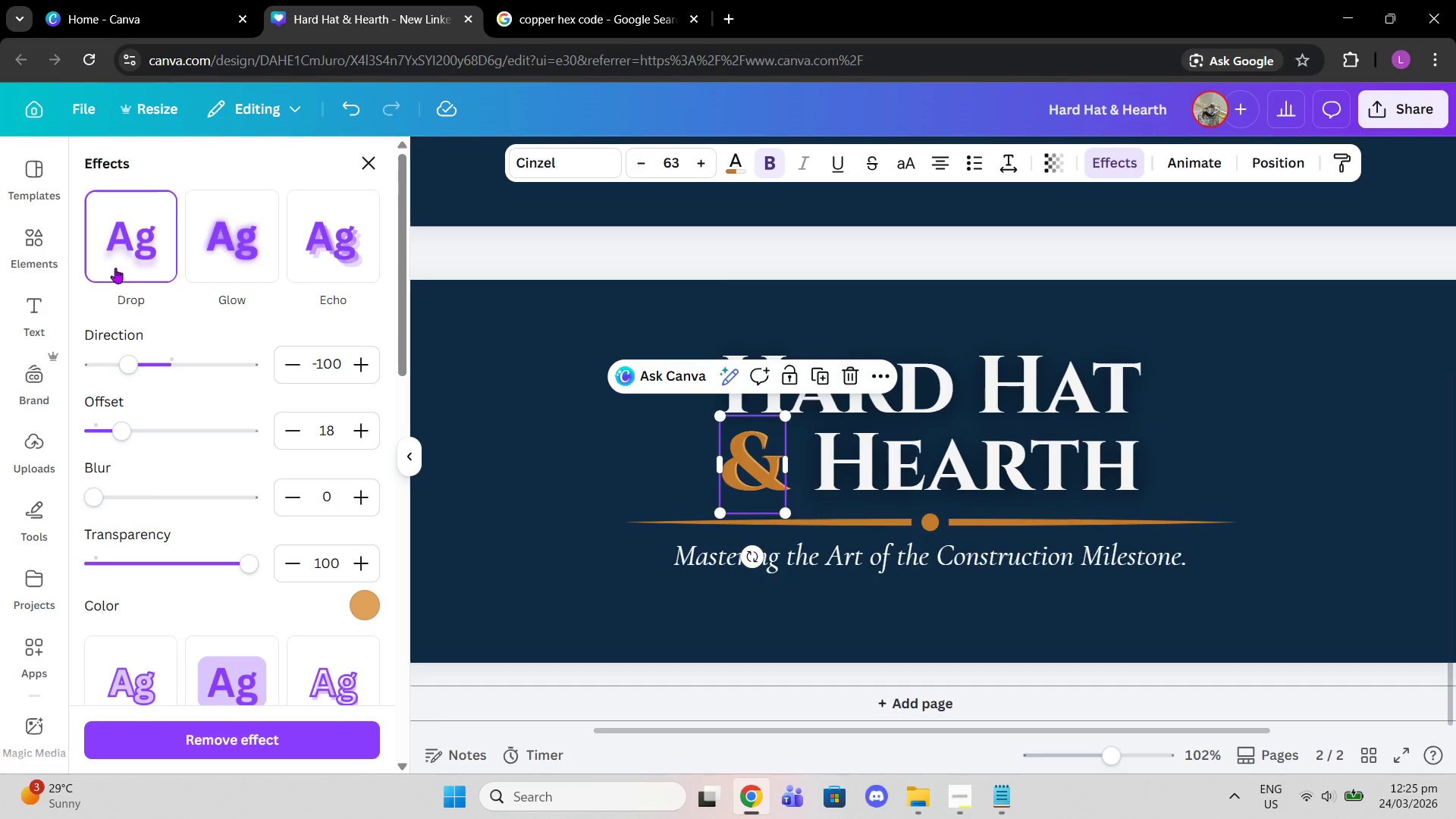 
left_click([119, 269])
 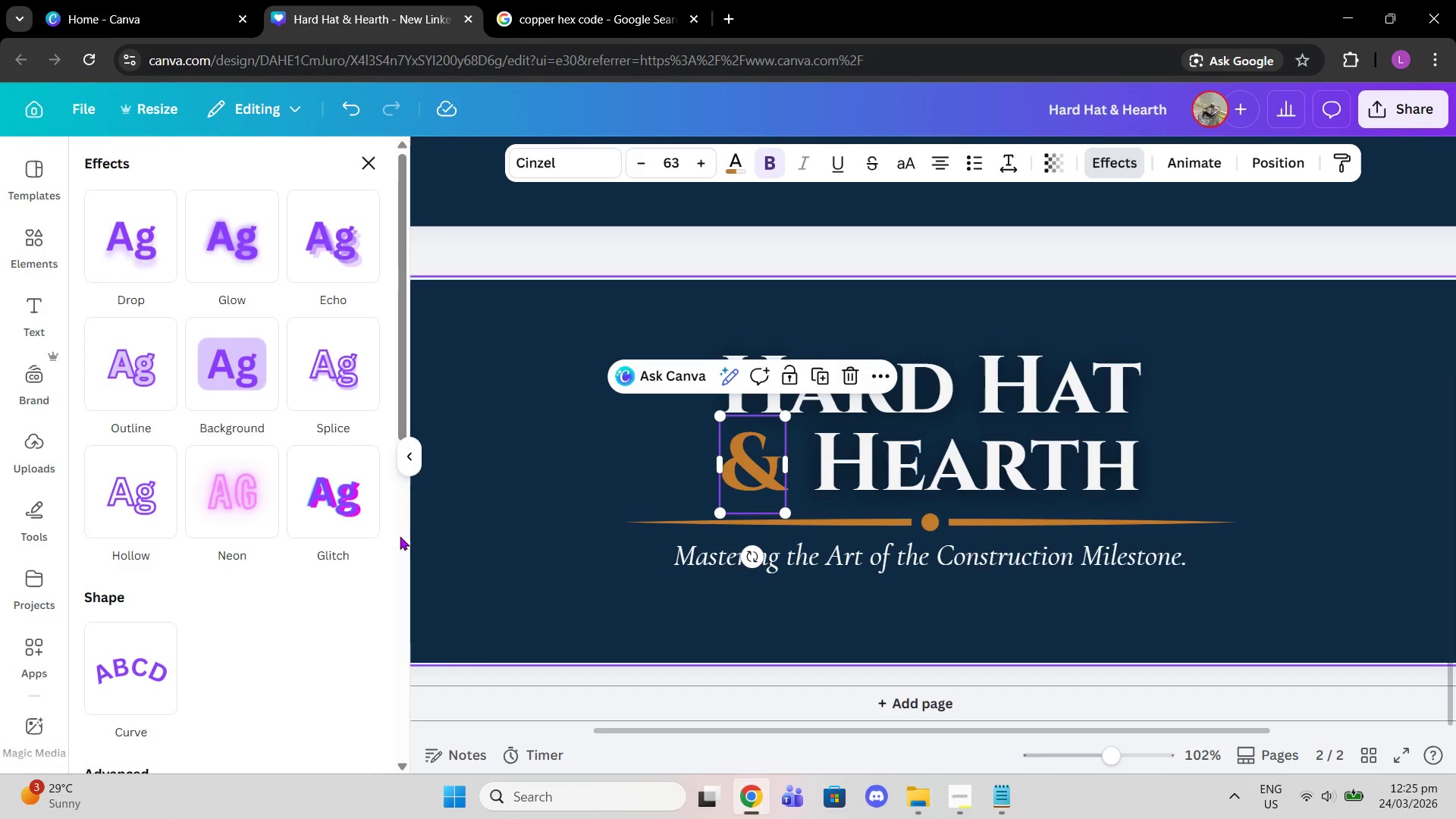 
left_click([253, 286])
 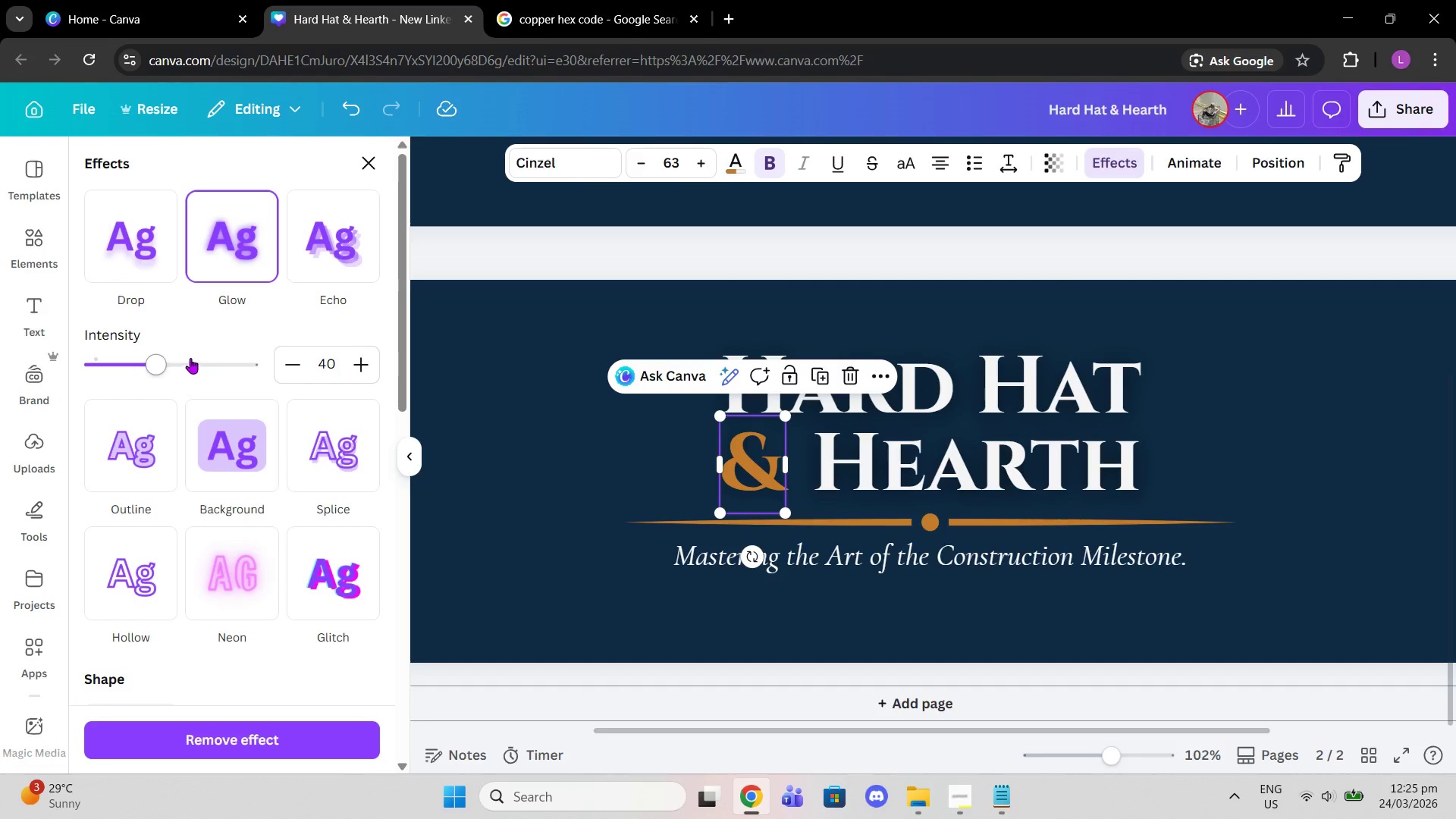 
left_click_drag(start_coordinate=[180, 353], to_coordinate=[322, 354])
 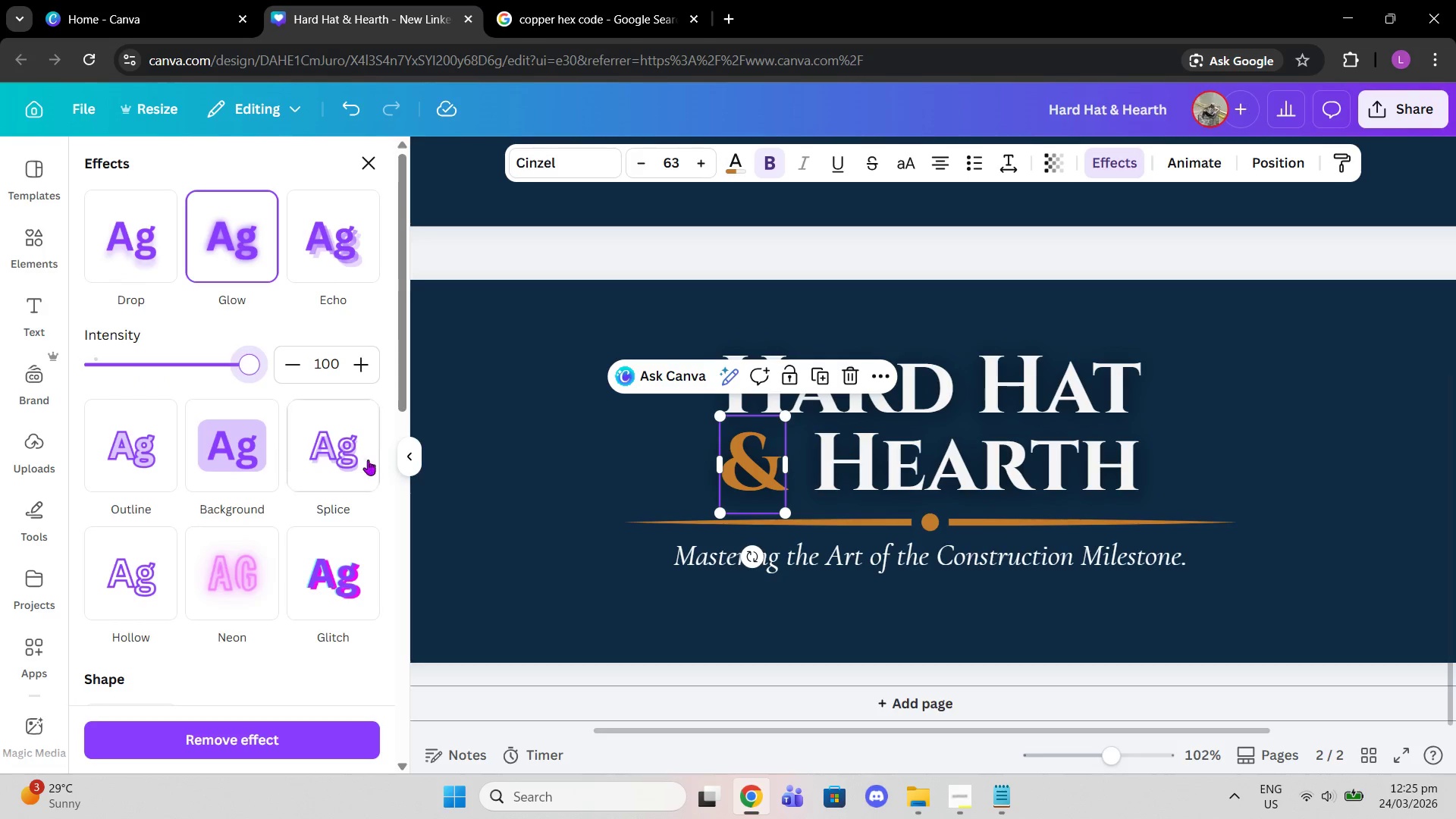 
left_click([364, 459])
 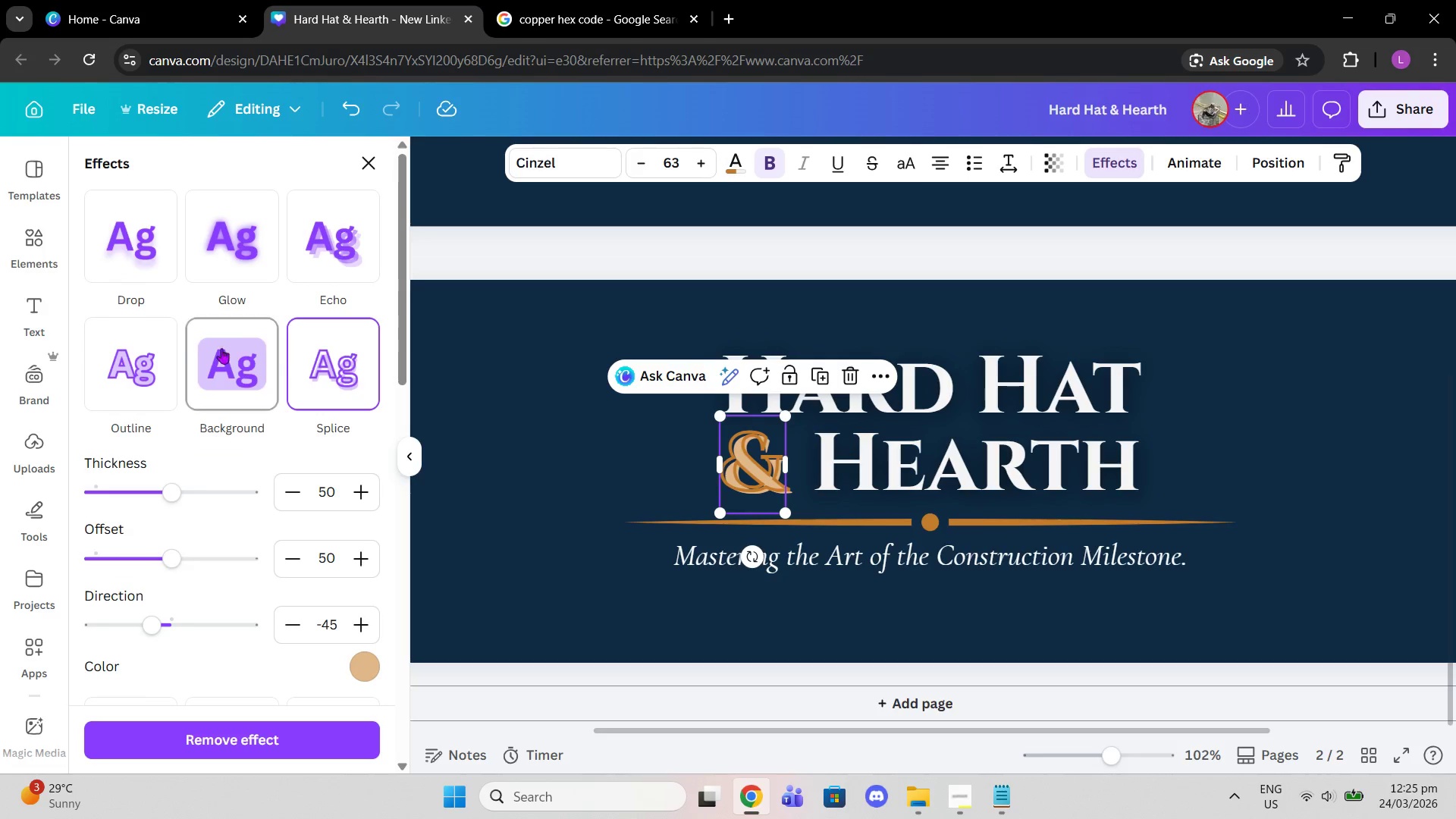 
left_click([144, 252])
 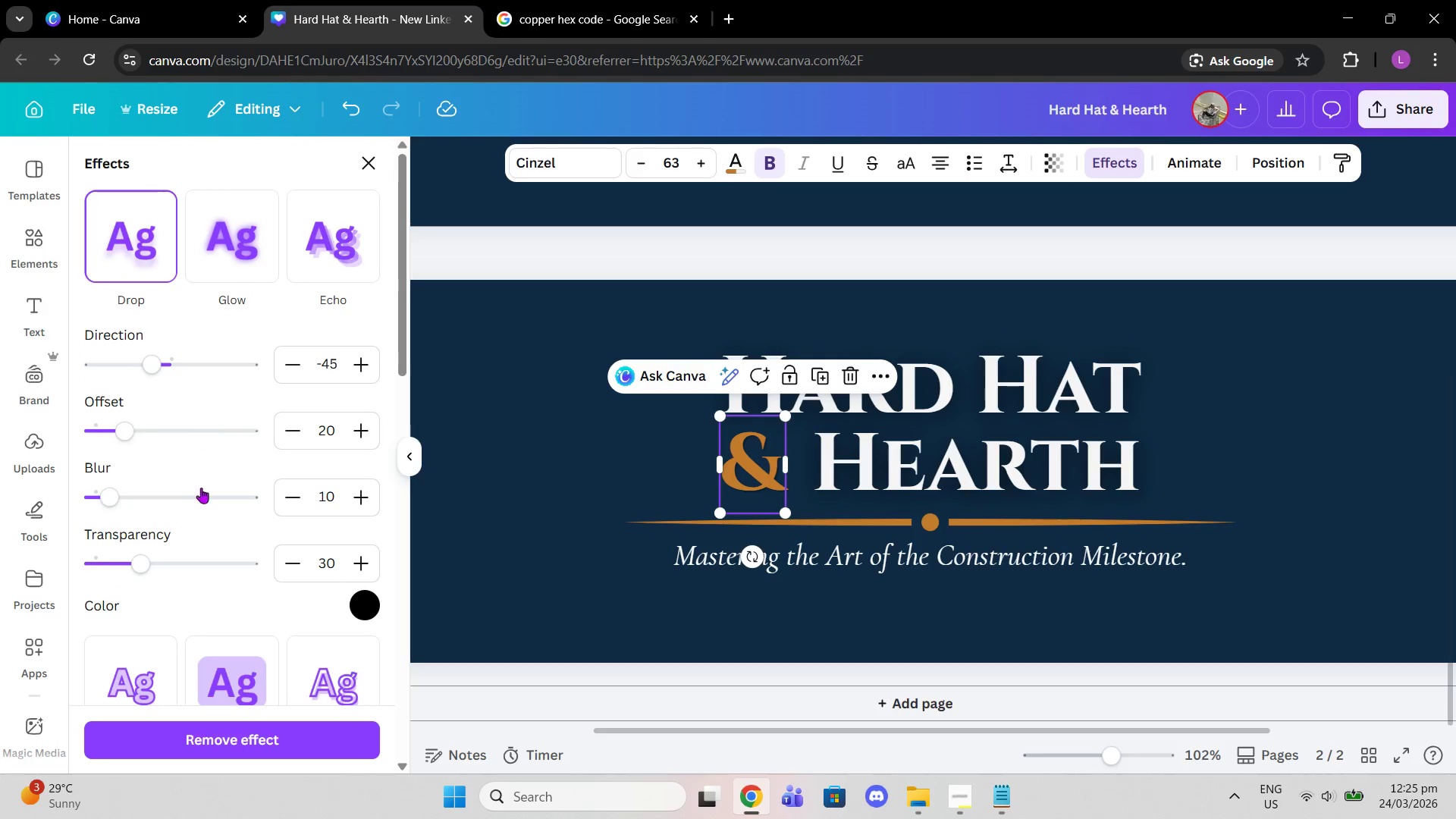 
left_click([199, 237])
 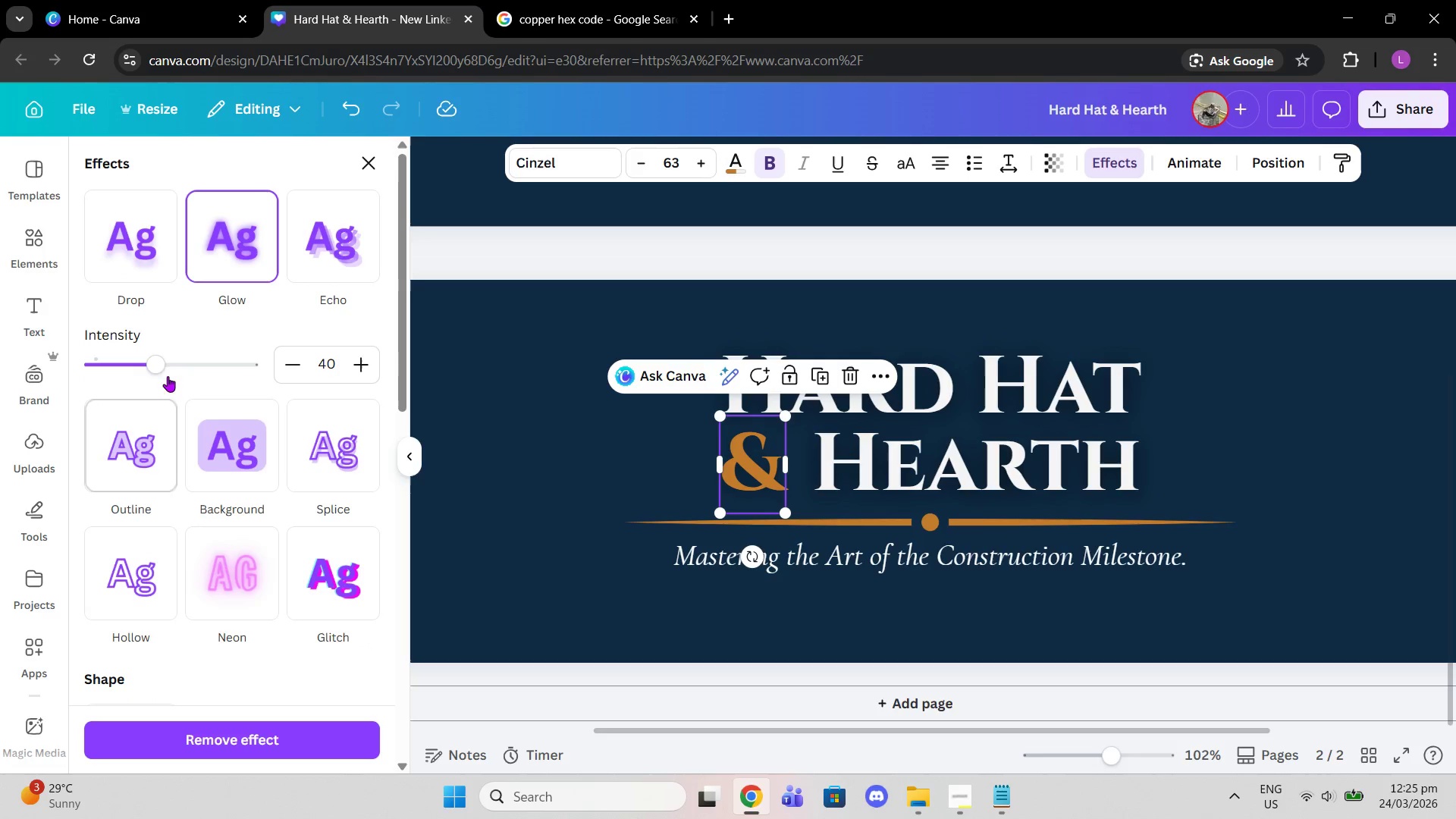 
left_click_drag(start_coordinate=[165, 355], to_coordinate=[299, 367])
 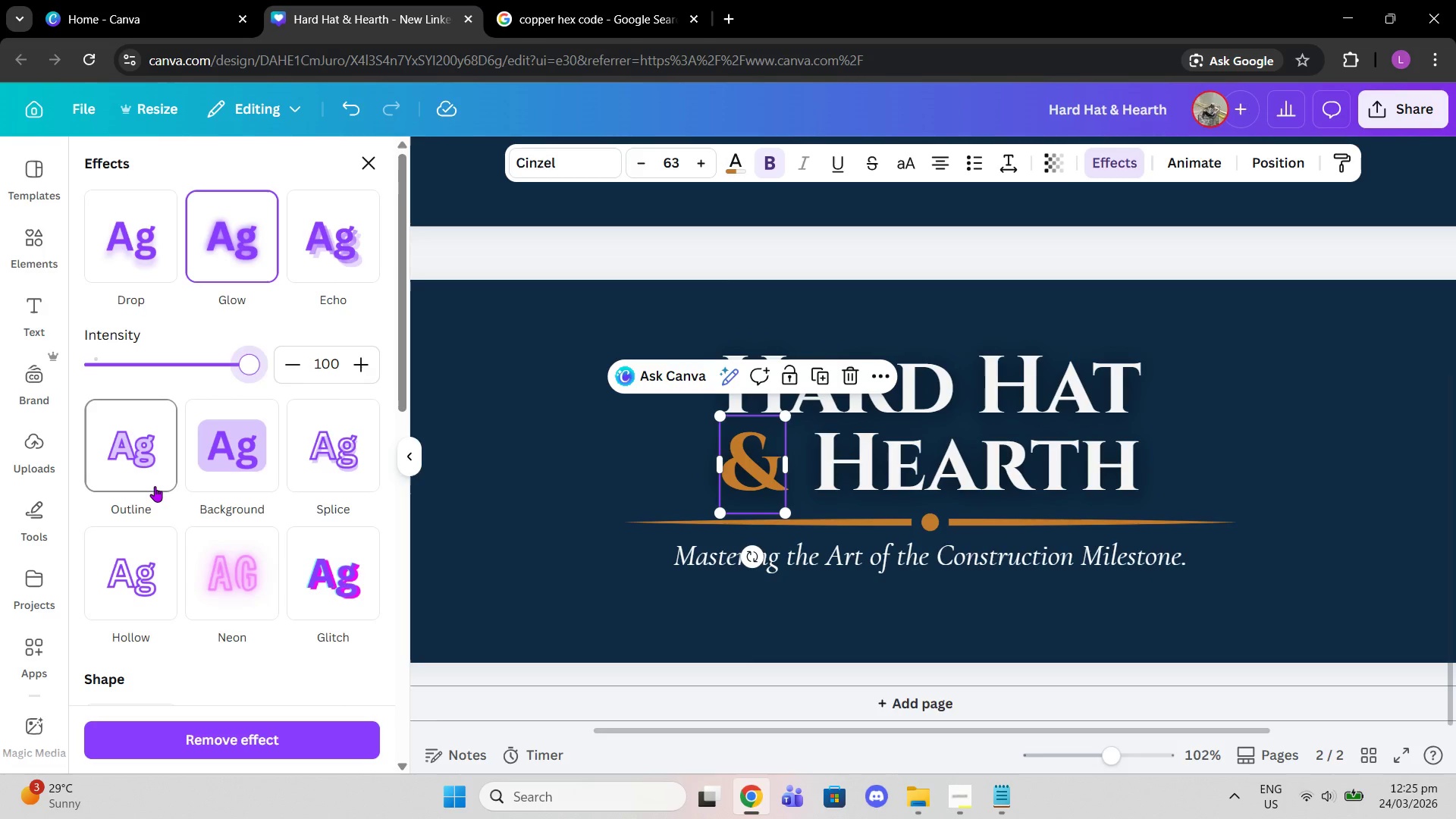 
left_click([153, 486])
 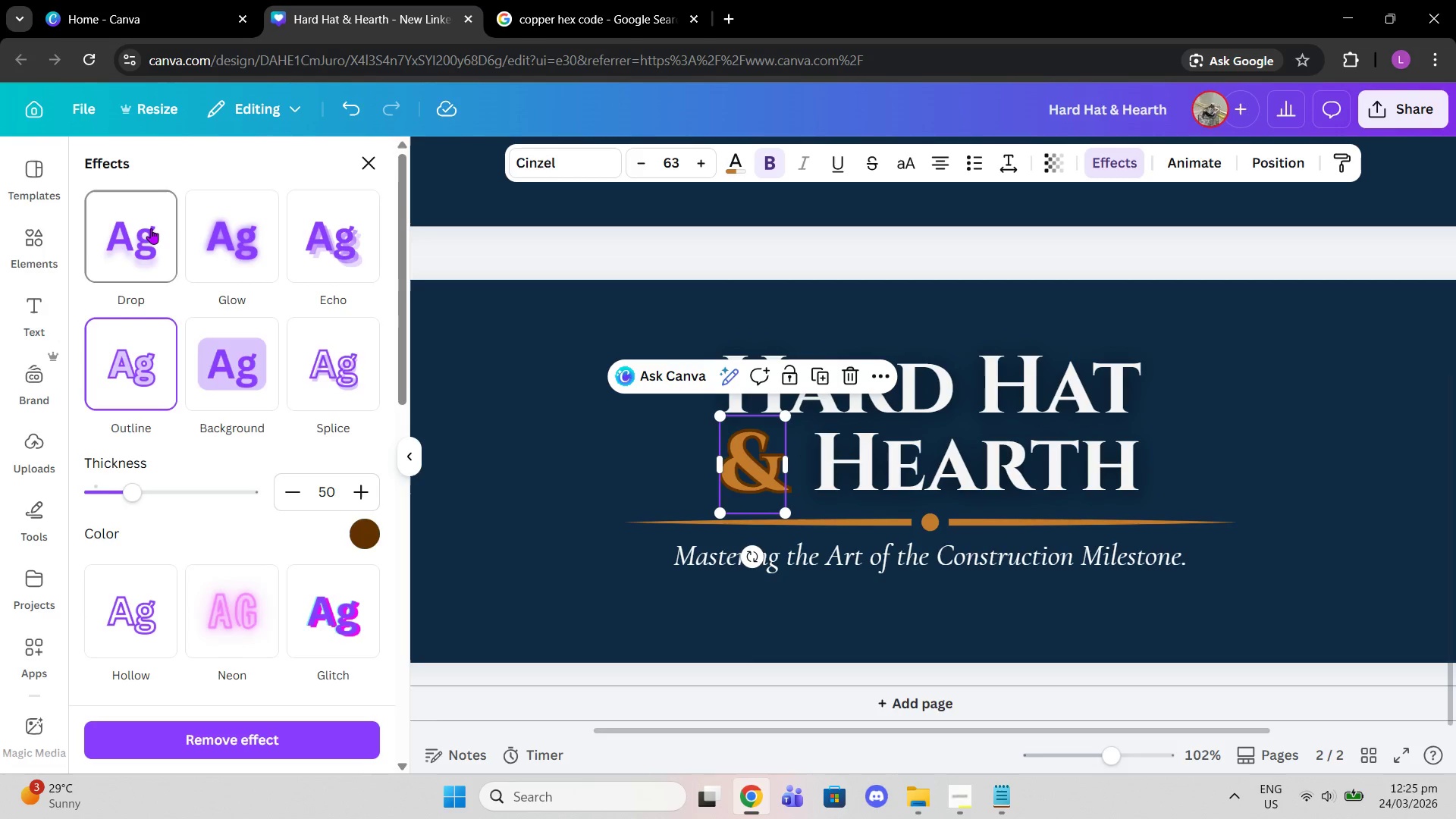 
double_click([218, 241])
 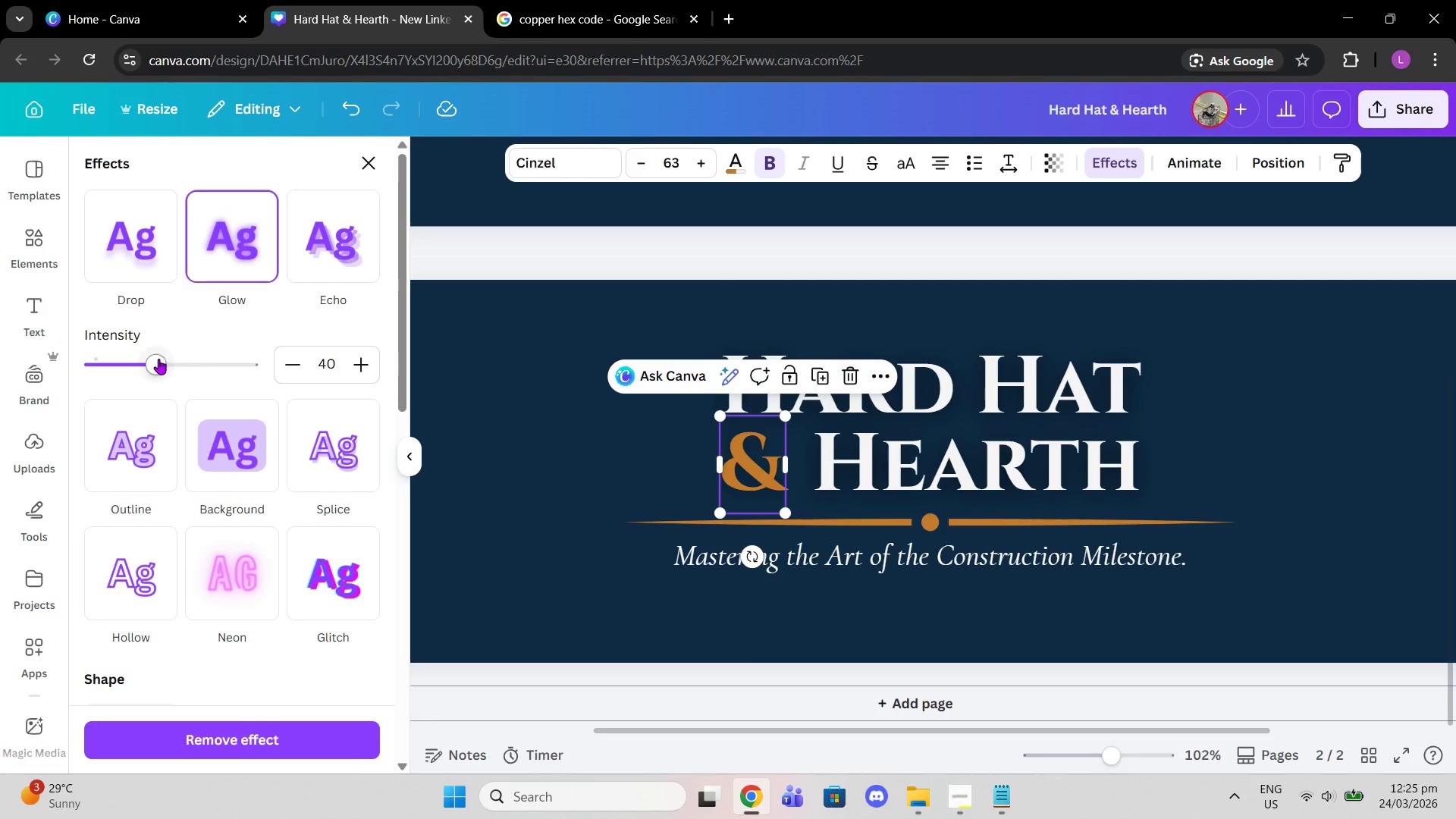 
left_click_drag(start_coordinate=[158, 359], to_coordinate=[300, 368])
 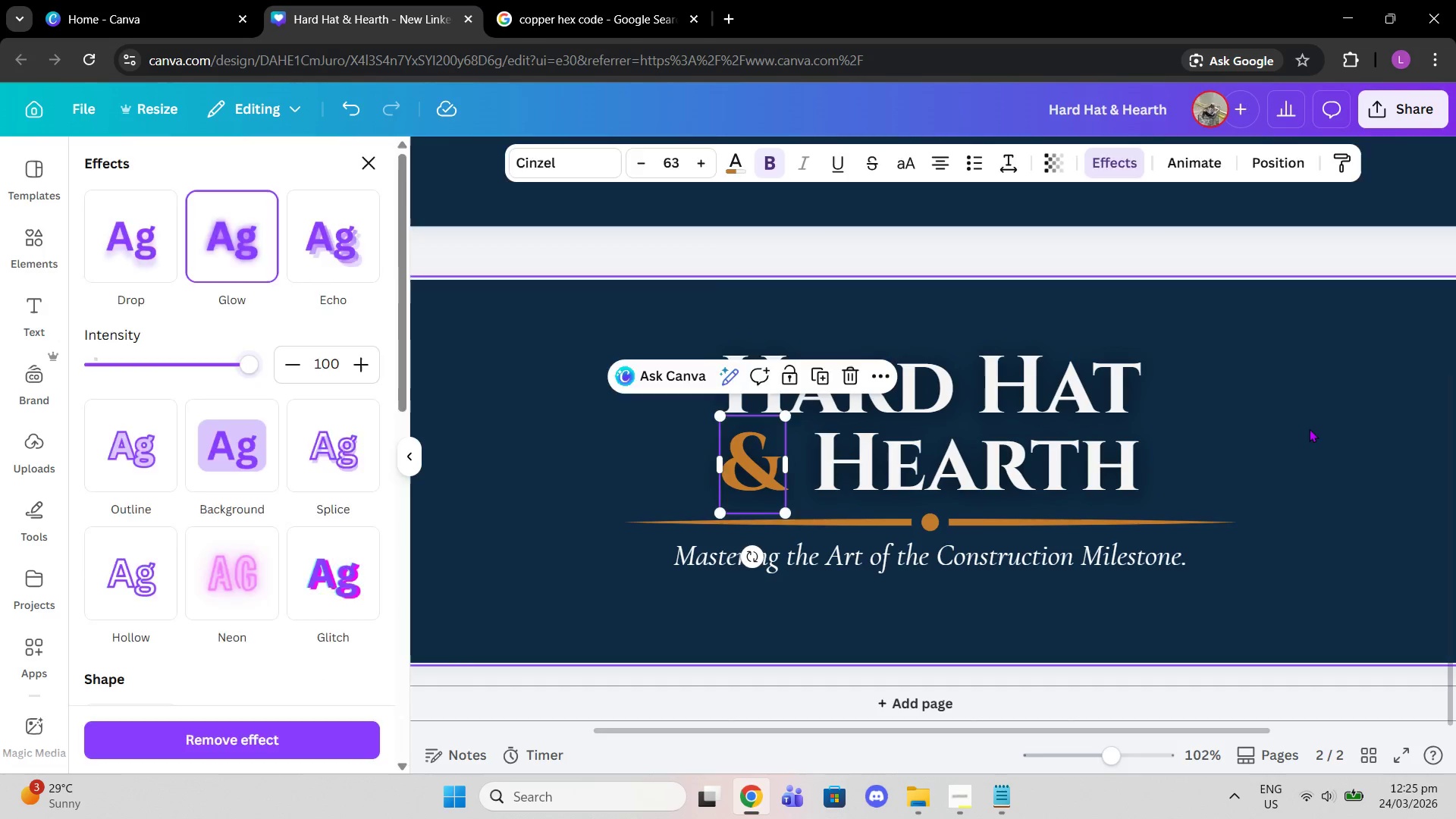 
double_click([1309, 428])
 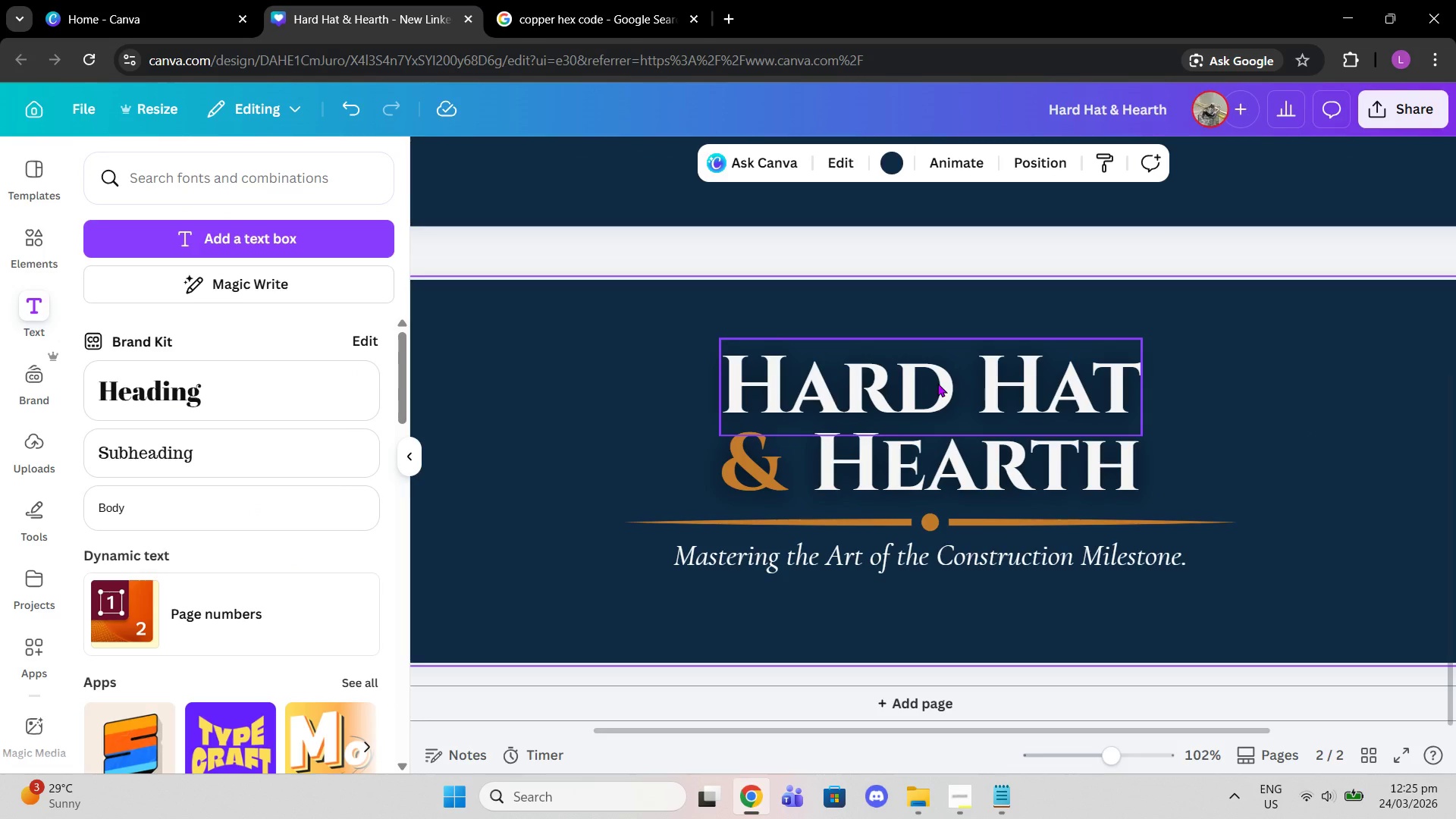 
wait(6.72)
 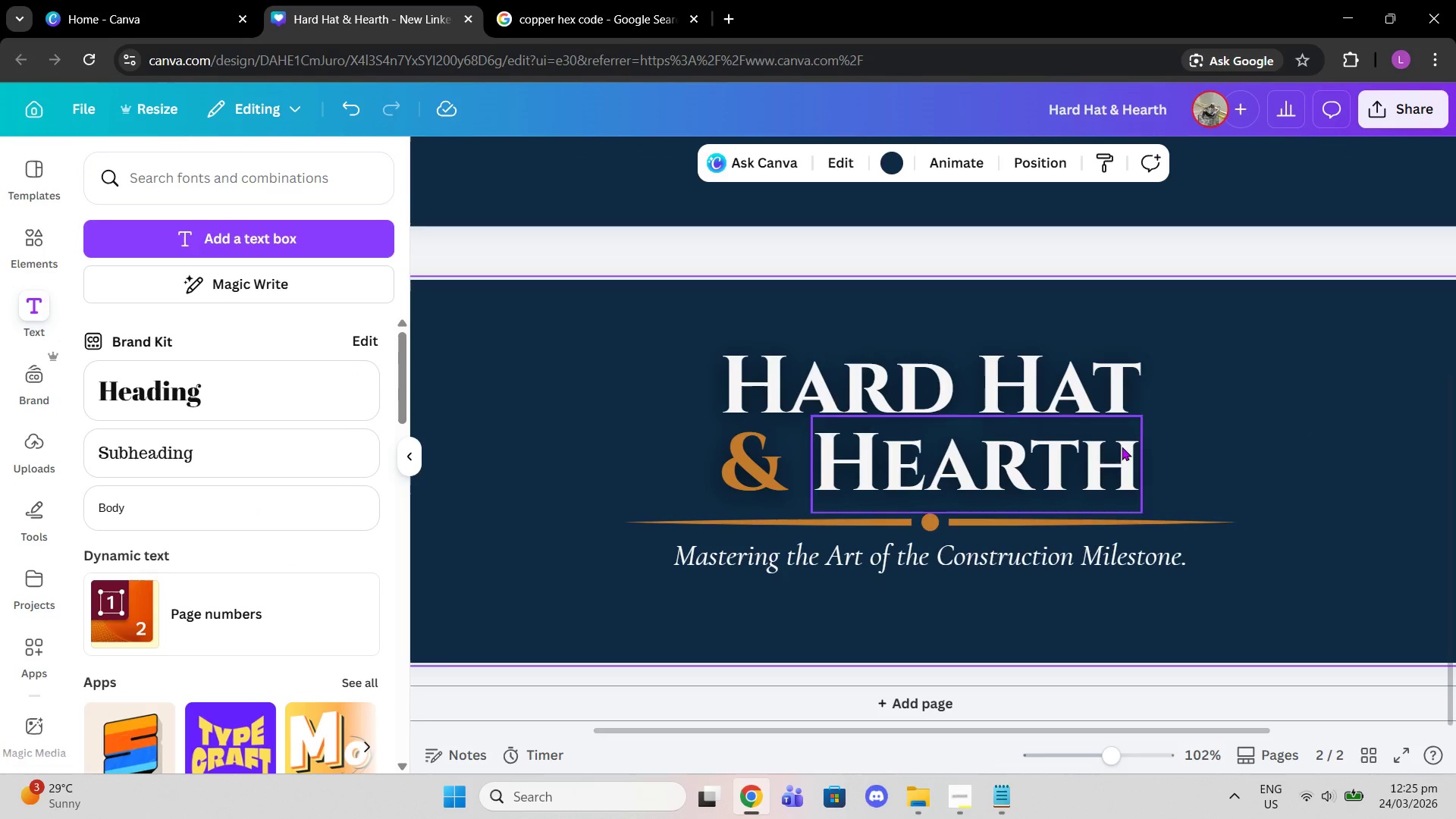 
left_click([714, 561])
 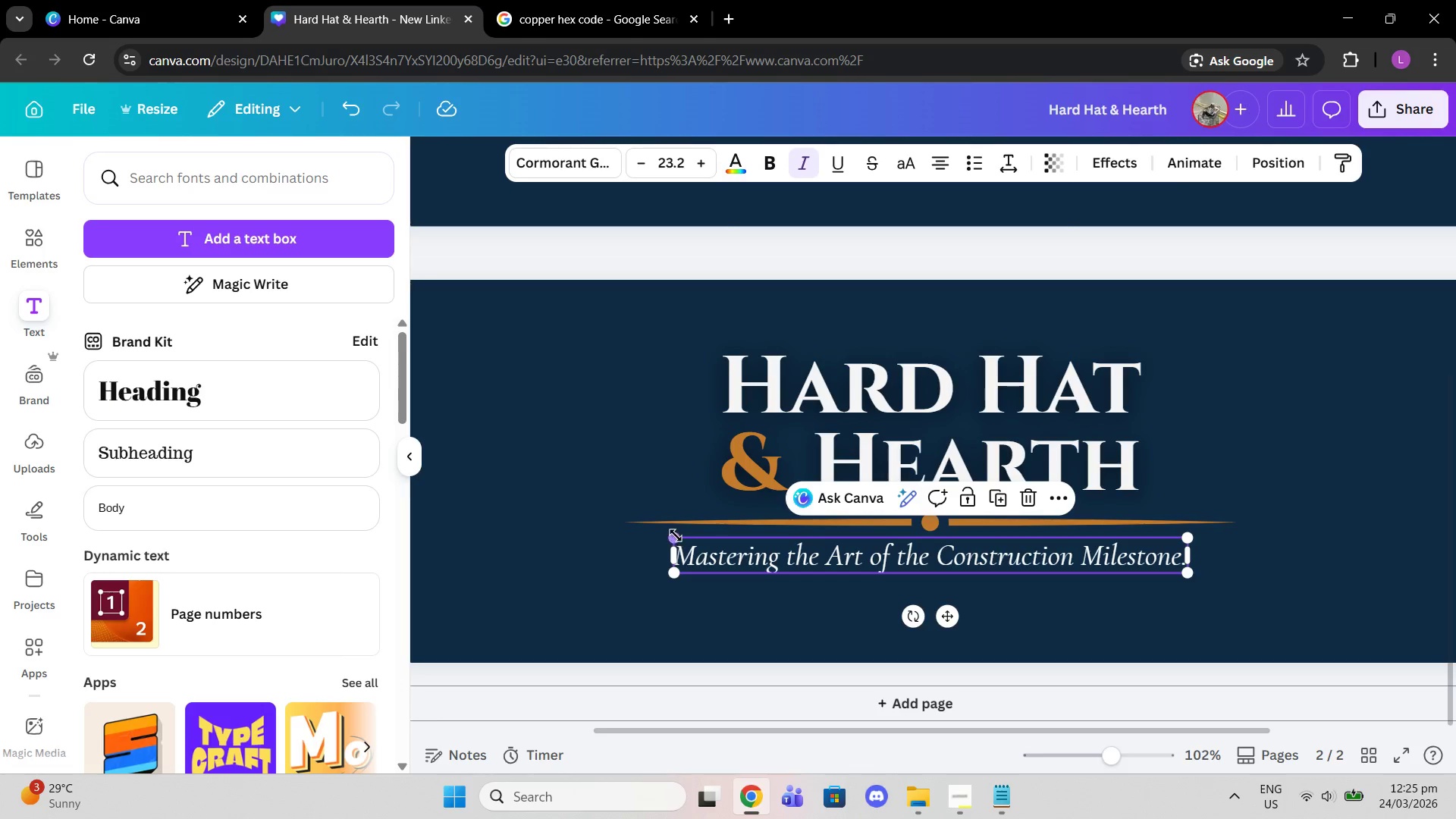 
left_click_drag(start_coordinate=[676, 535], to_coordinate=[664, 529])
 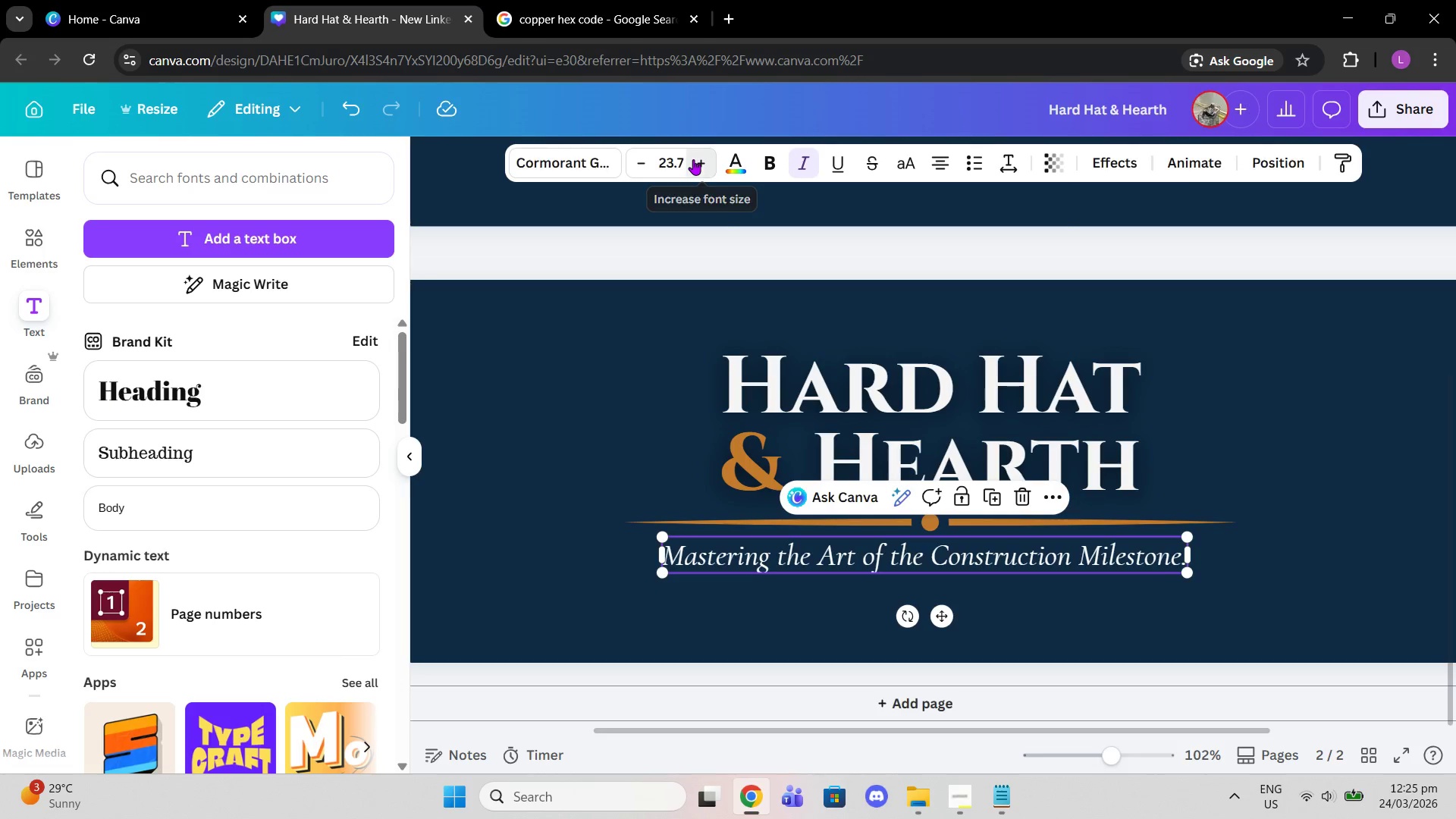 
double_click([667, 158])
 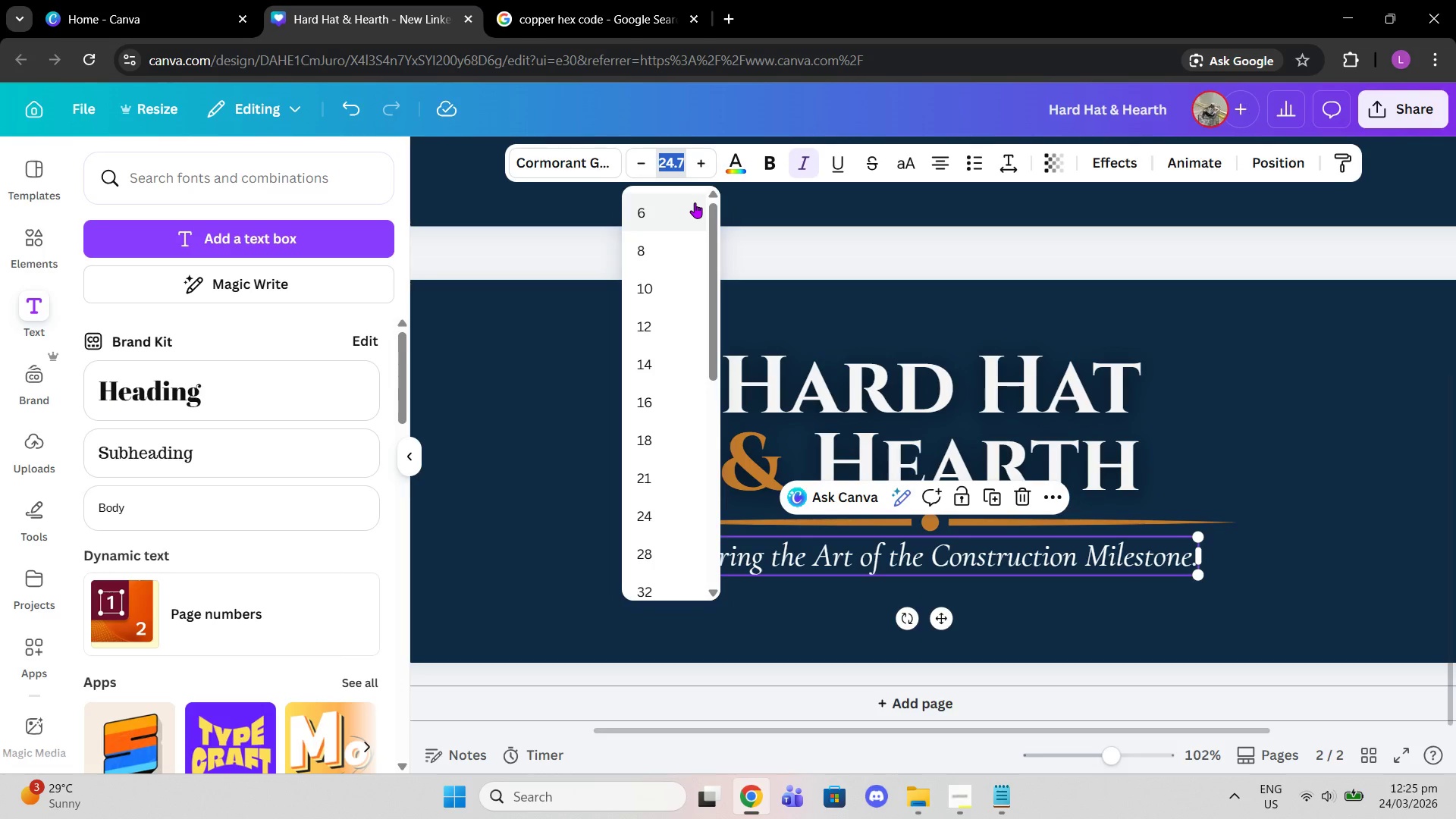 
type(24)
 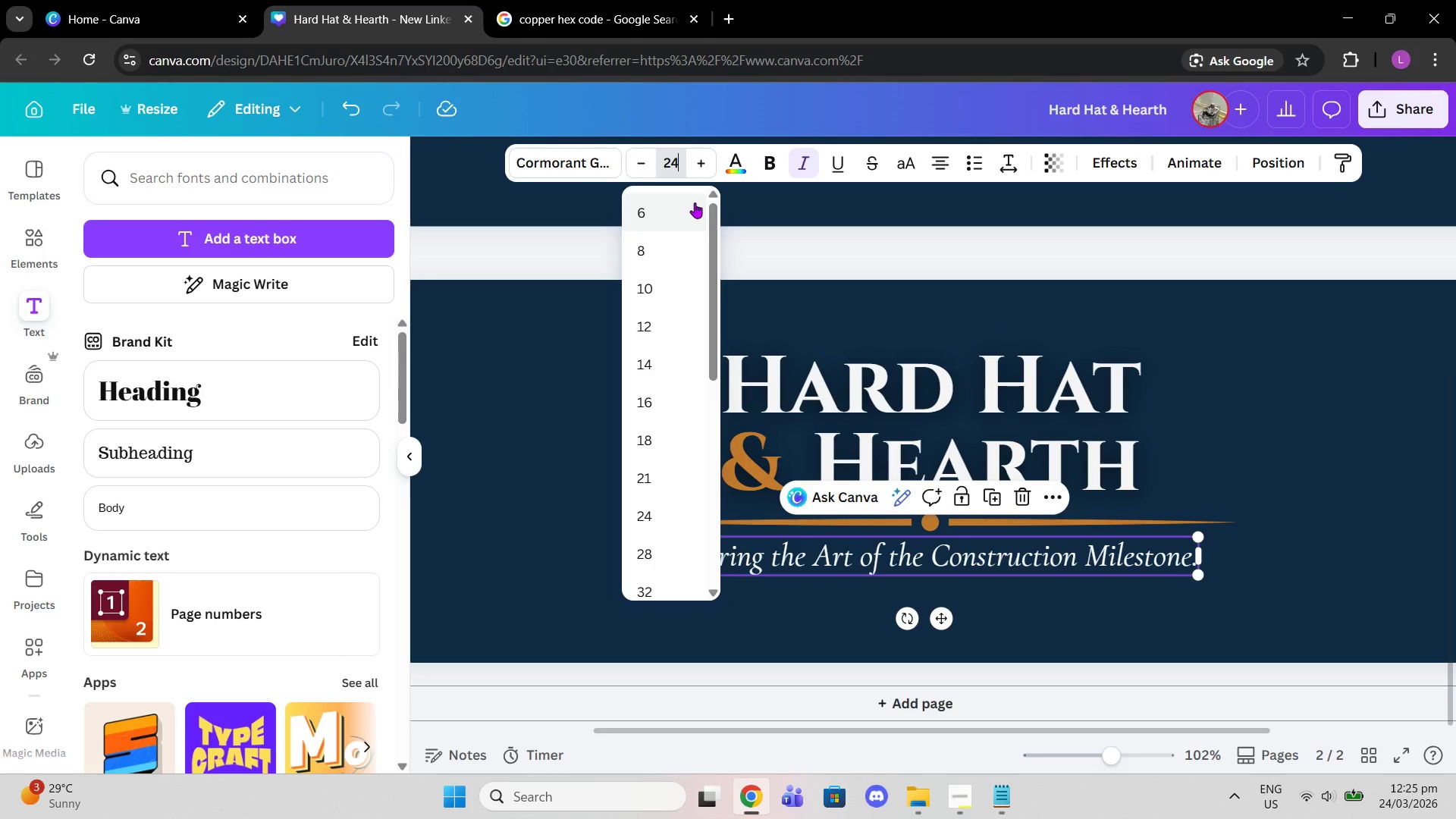 
key(Enter)
 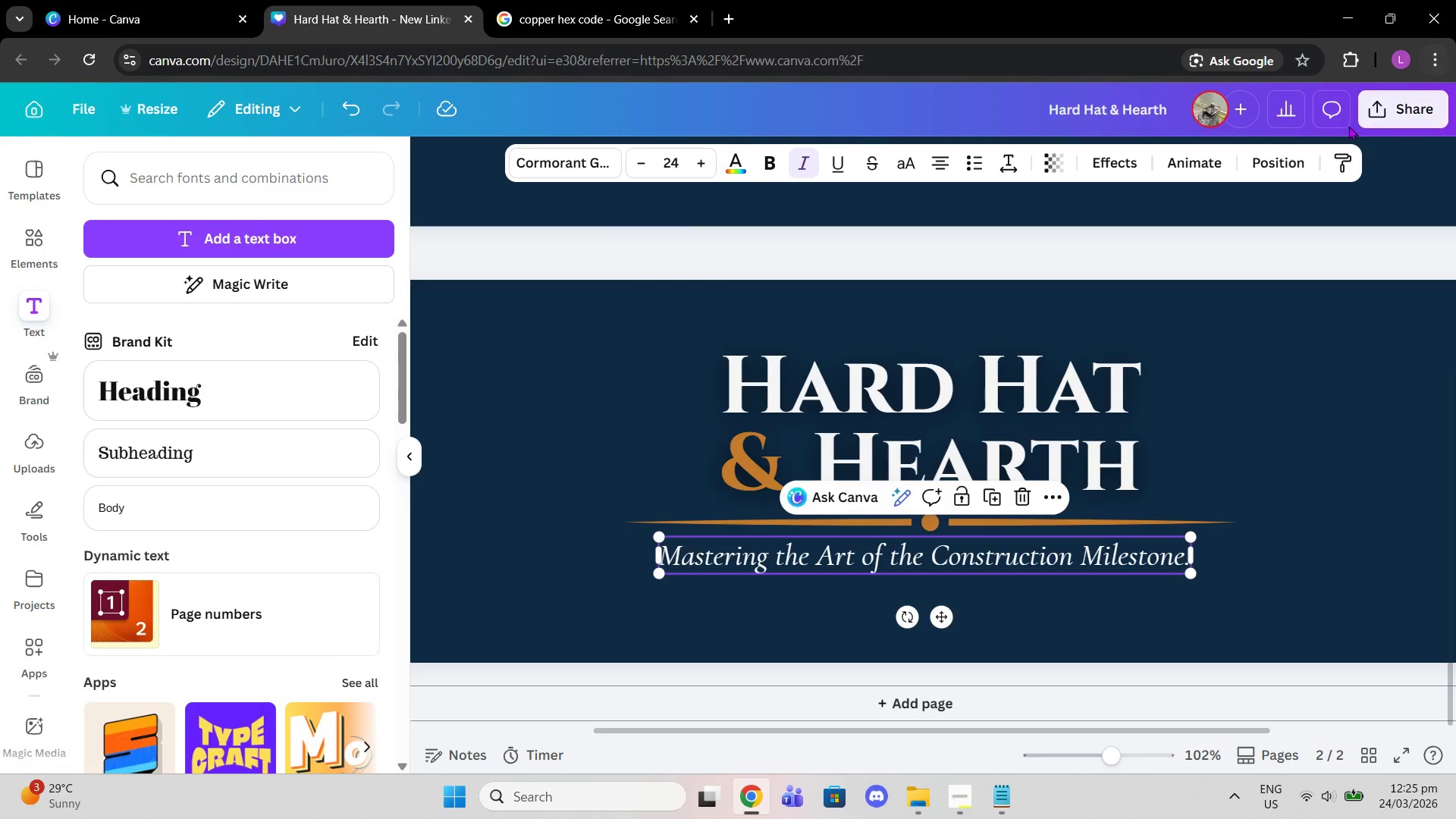 
left_click([1281, 162])
 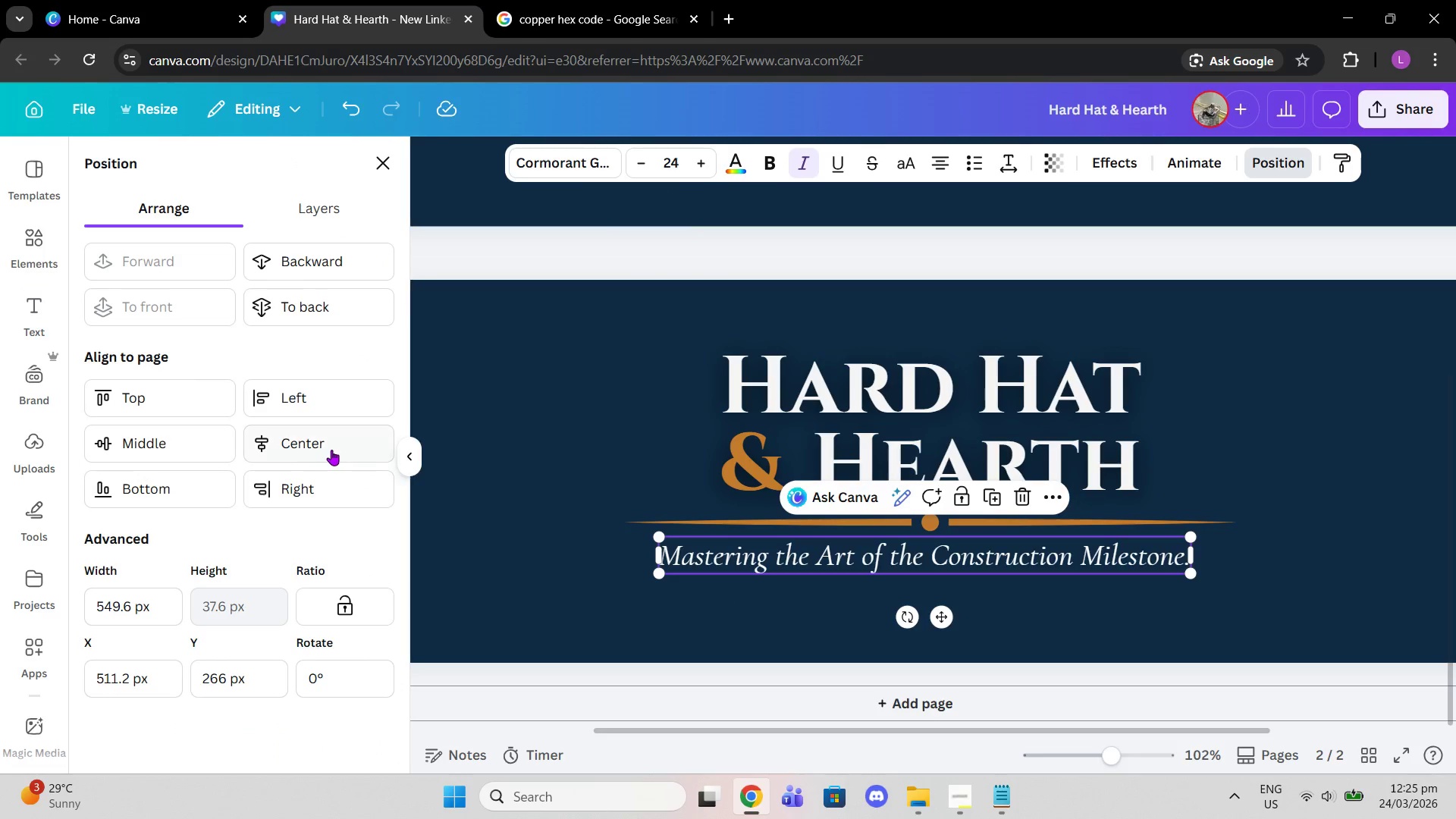 
left_click([320, 447])
 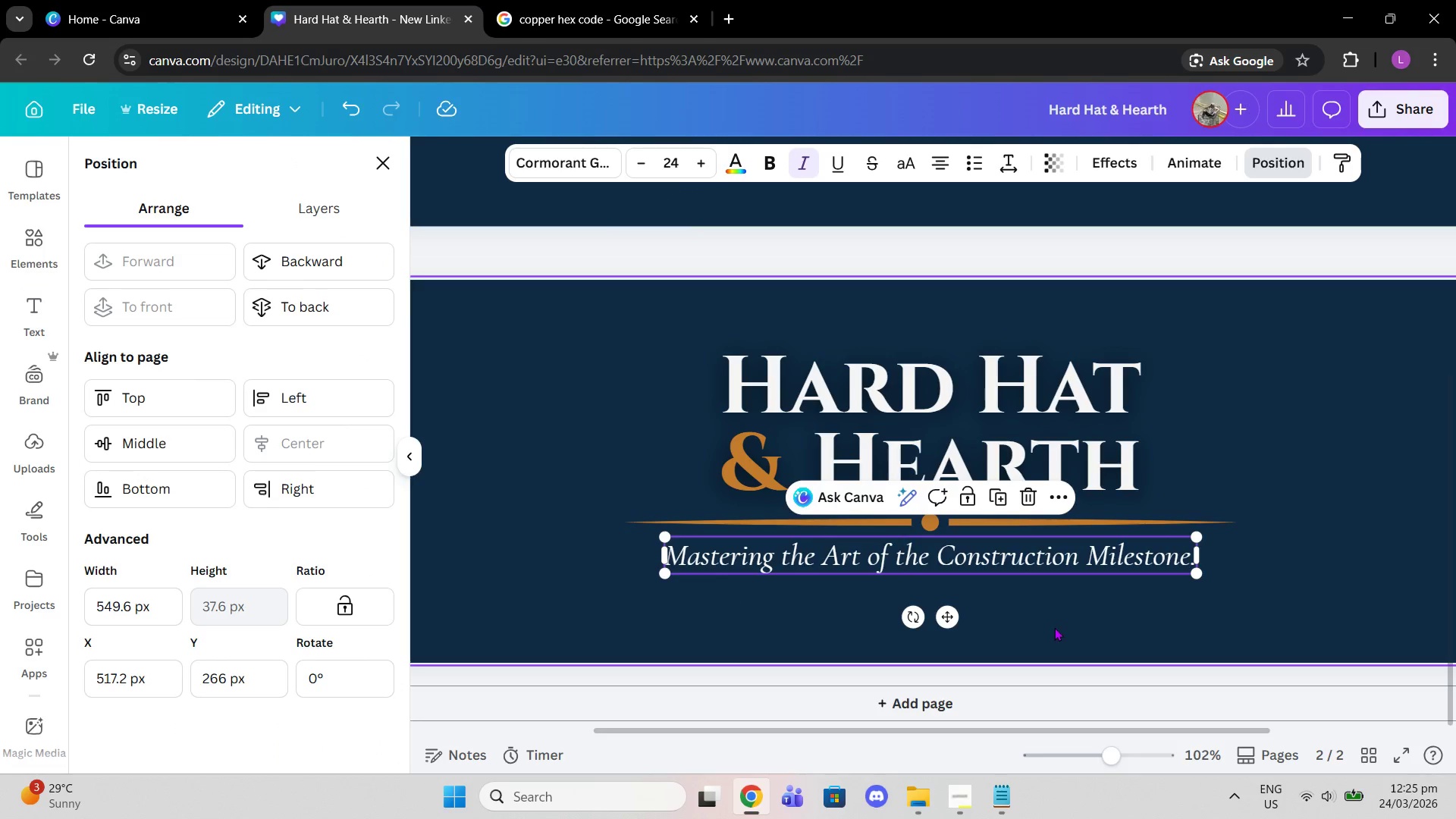 
left_click([1059, 629])
 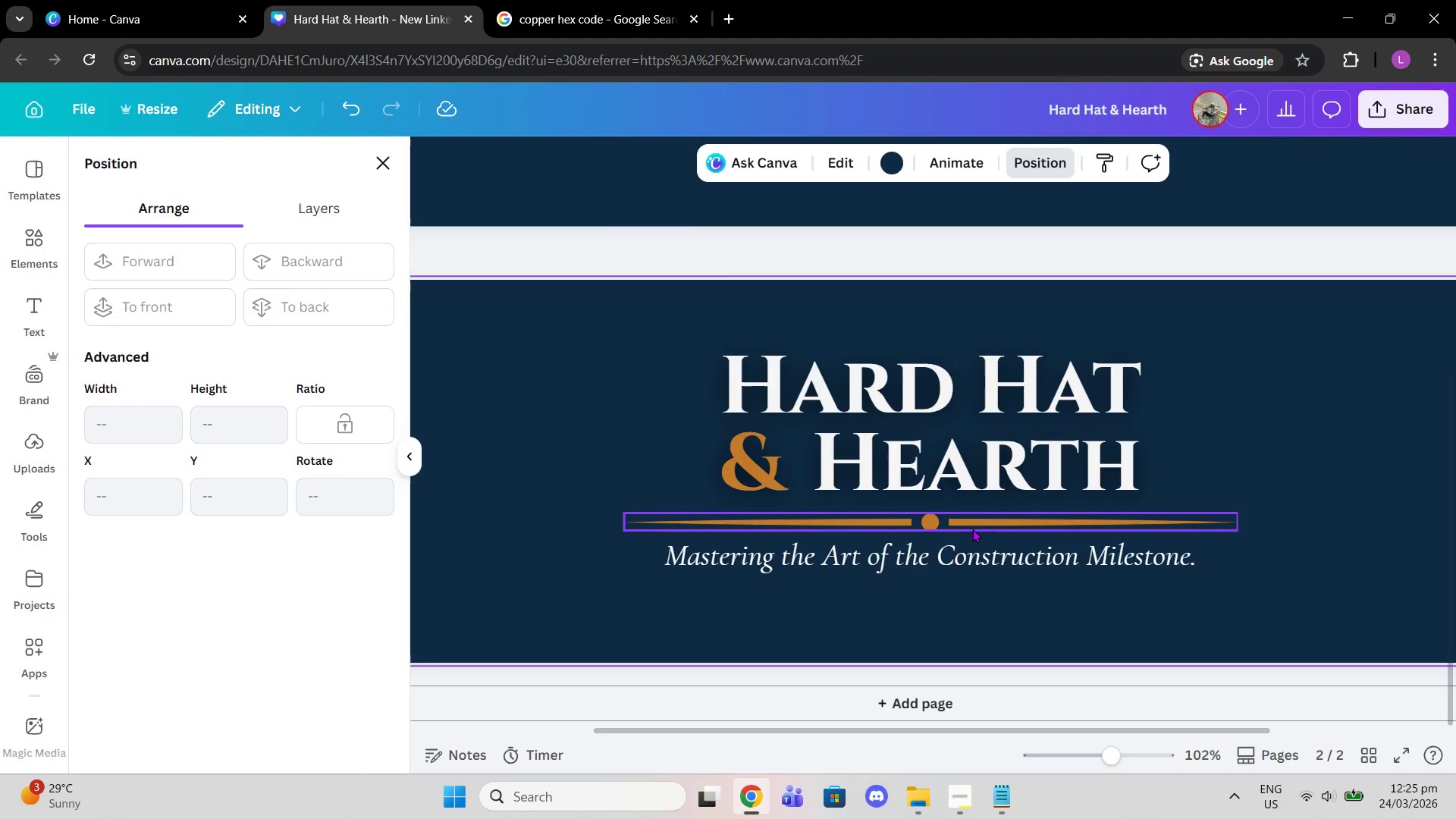 
left_click([971, 527])
 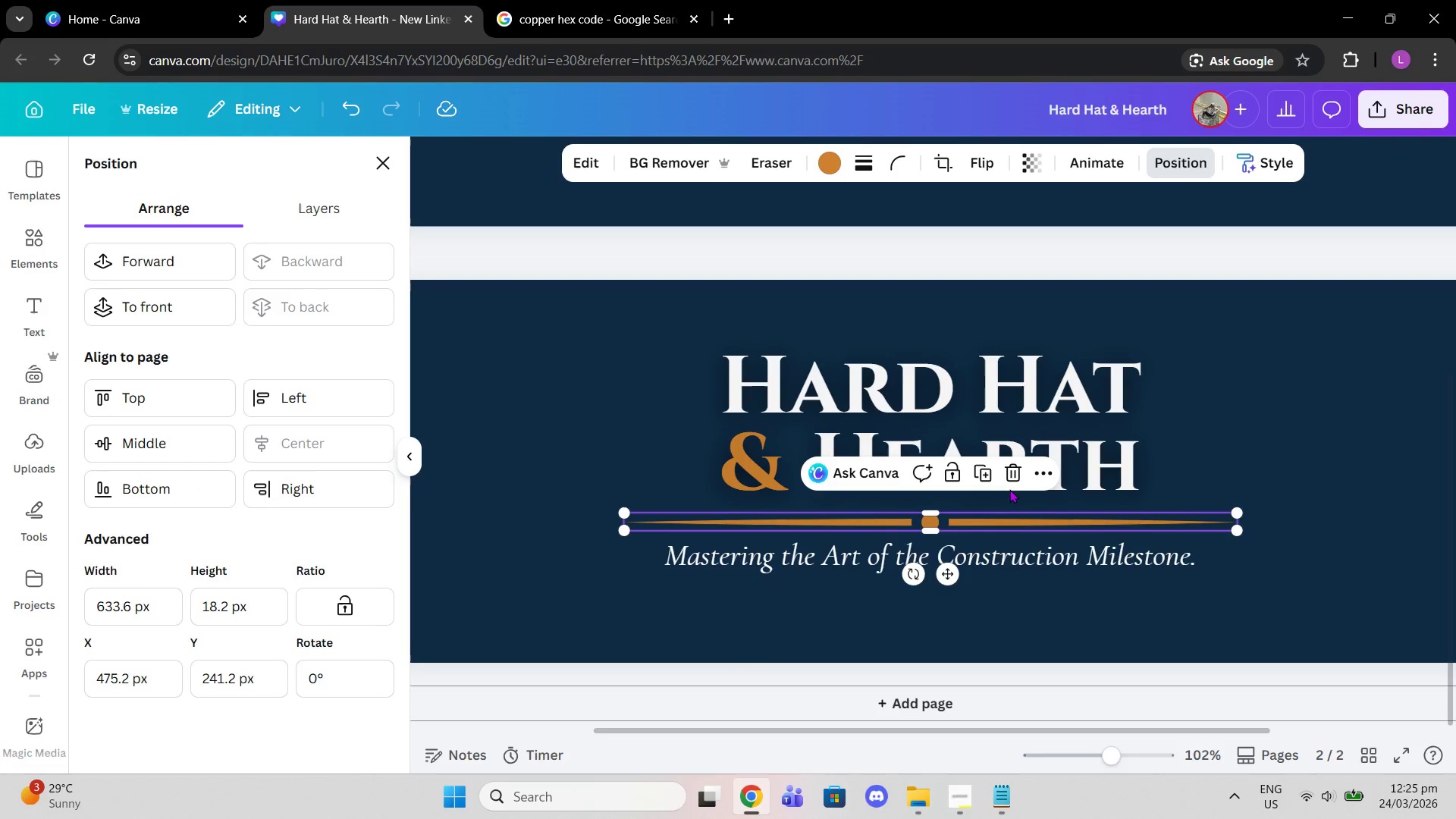 
left_click([1011, 482])
 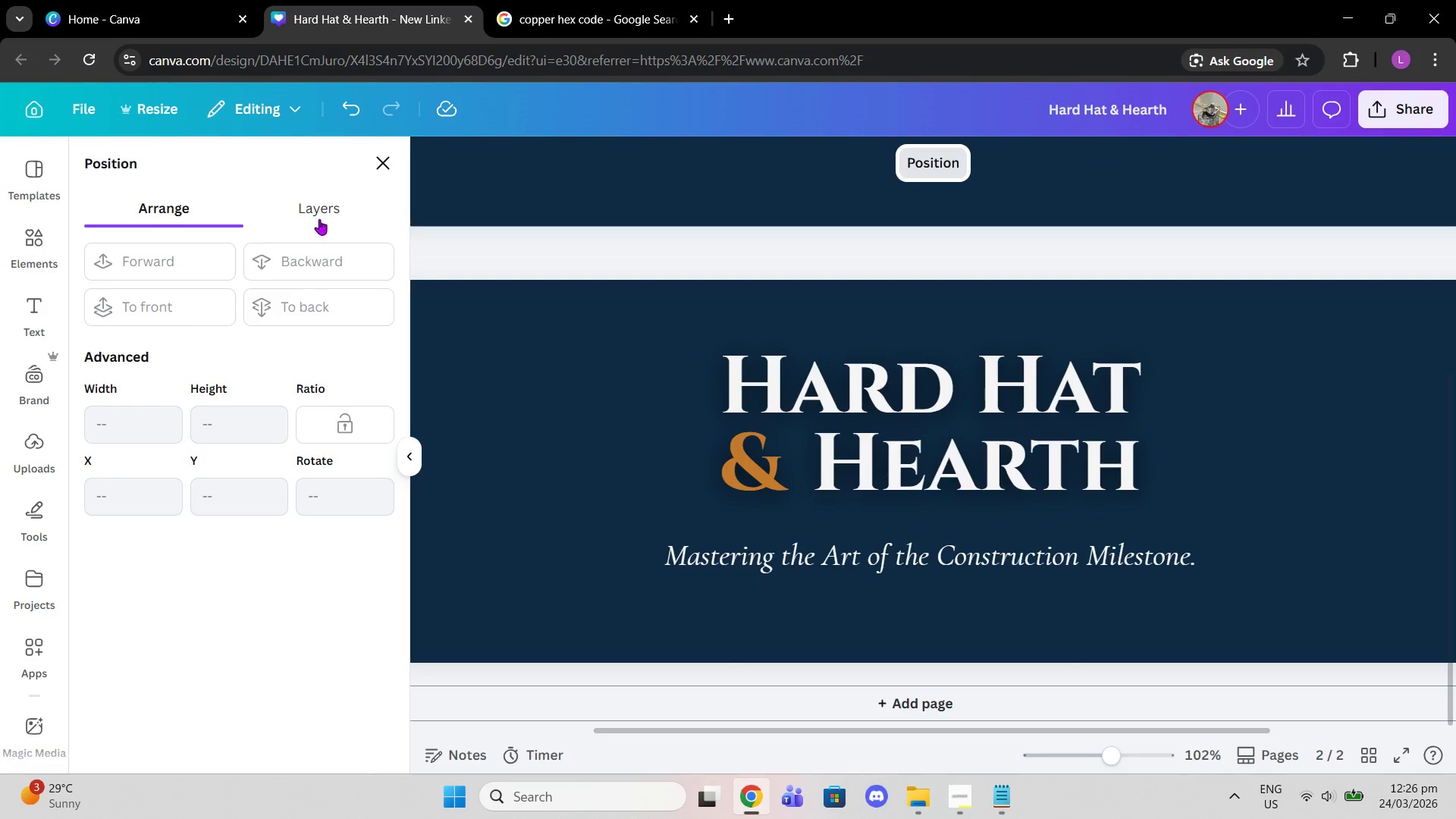 
left_click([374, 170])
 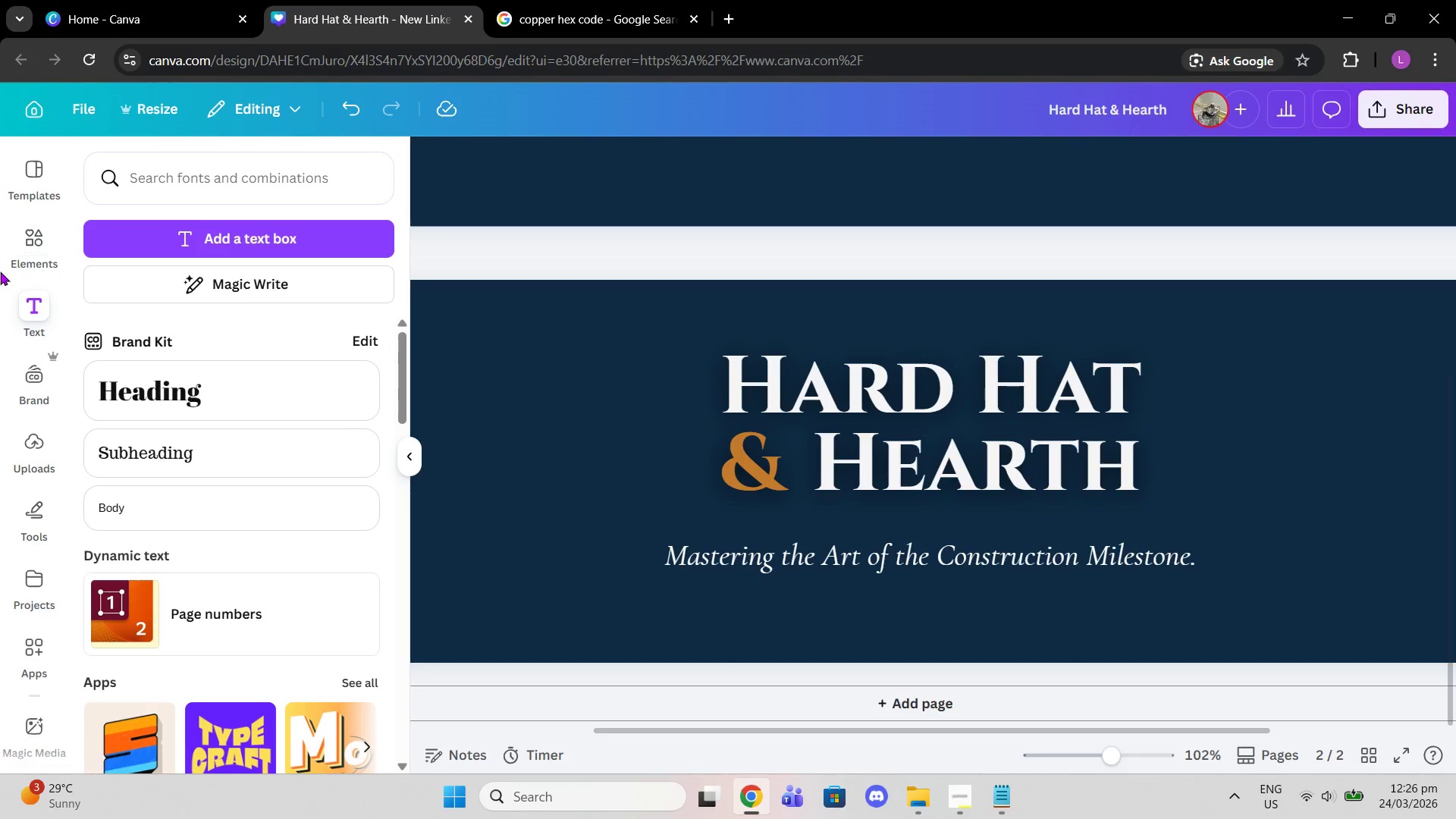 
left_click([32, 253])
 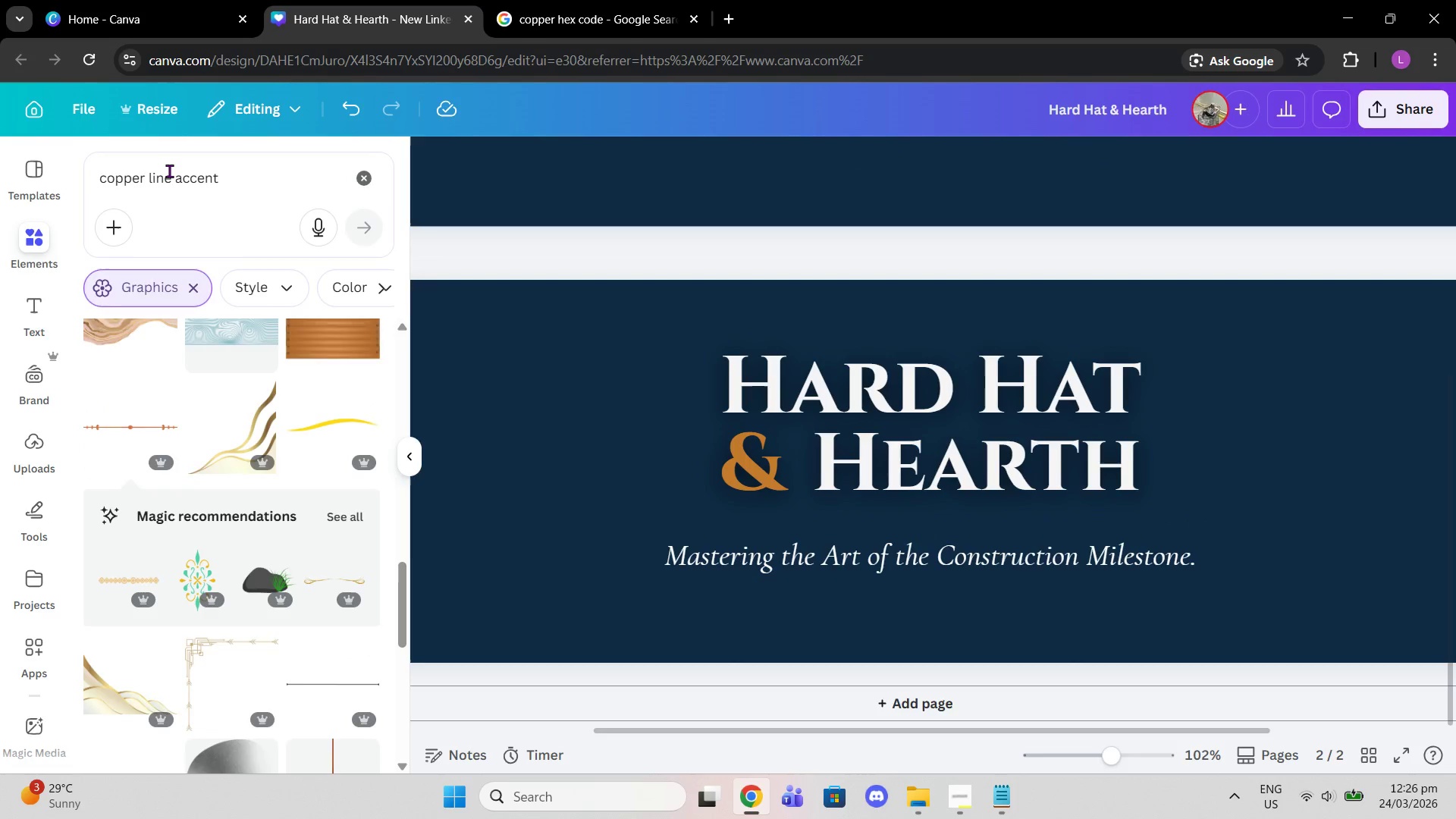 
left_click([169, 171])
 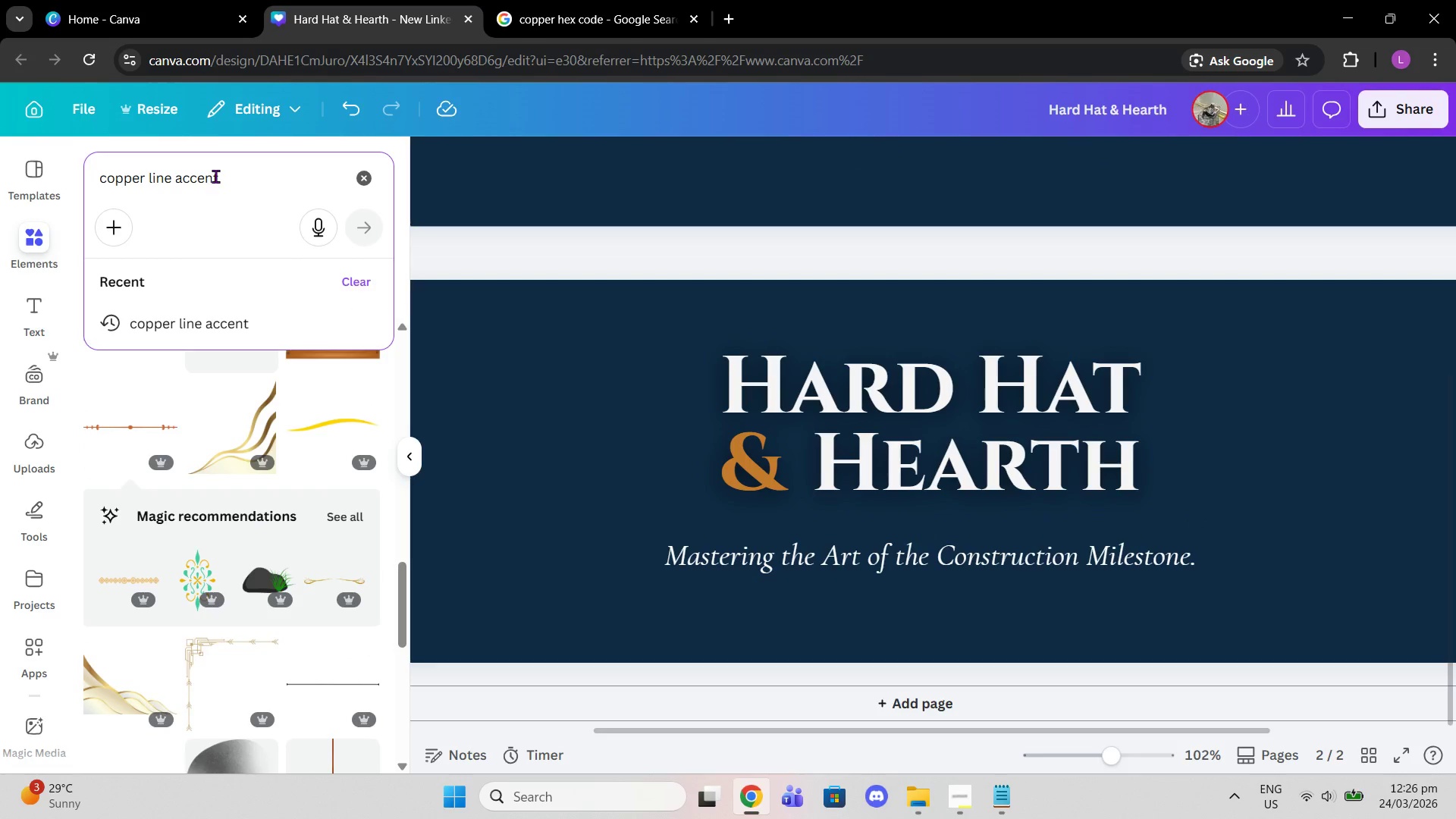 
left_click_drag(start_coordinate=[224, 172], to_coordinate=[177, 177])
 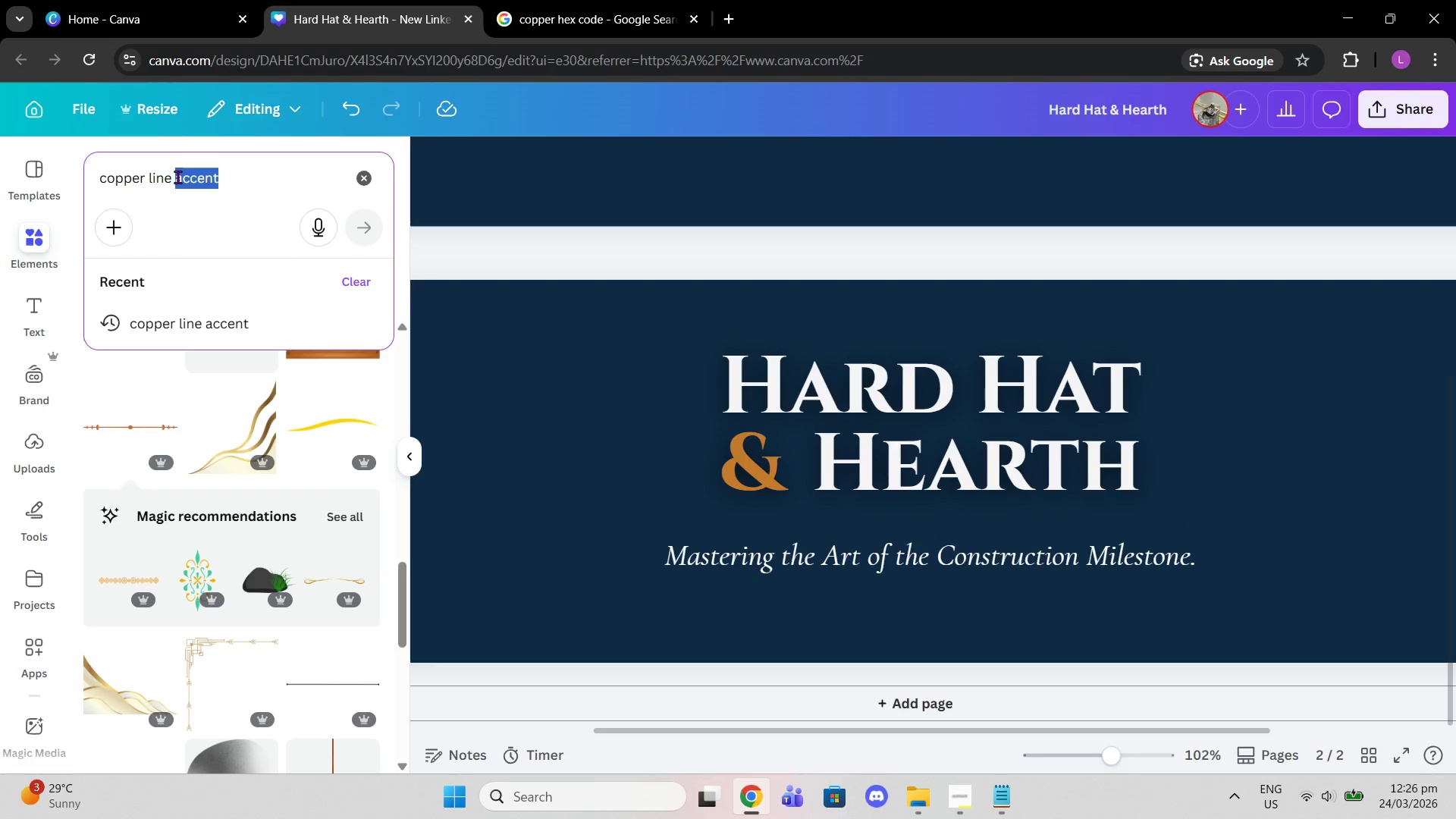 
type(divider)
 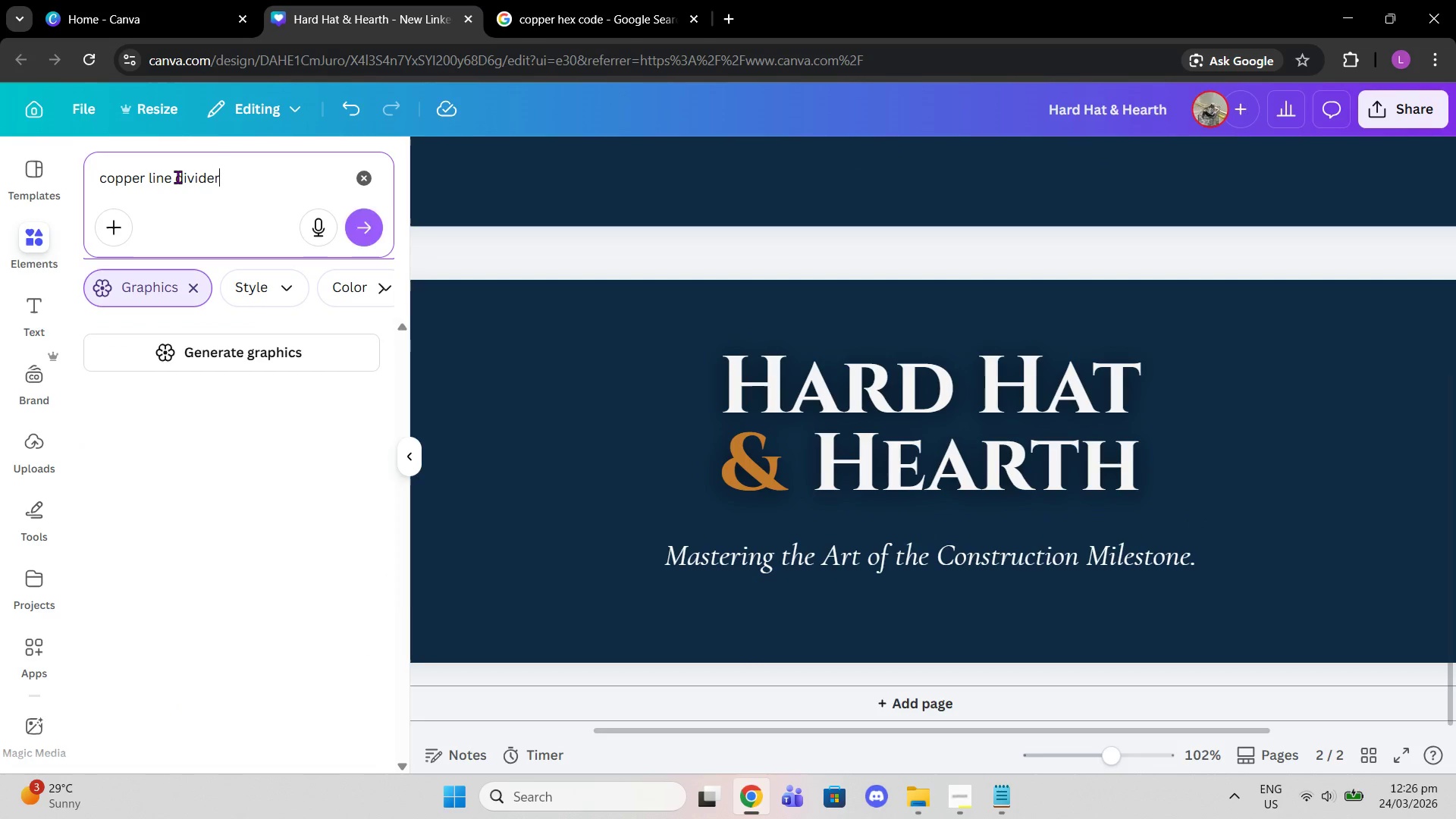 
key(Enter)
 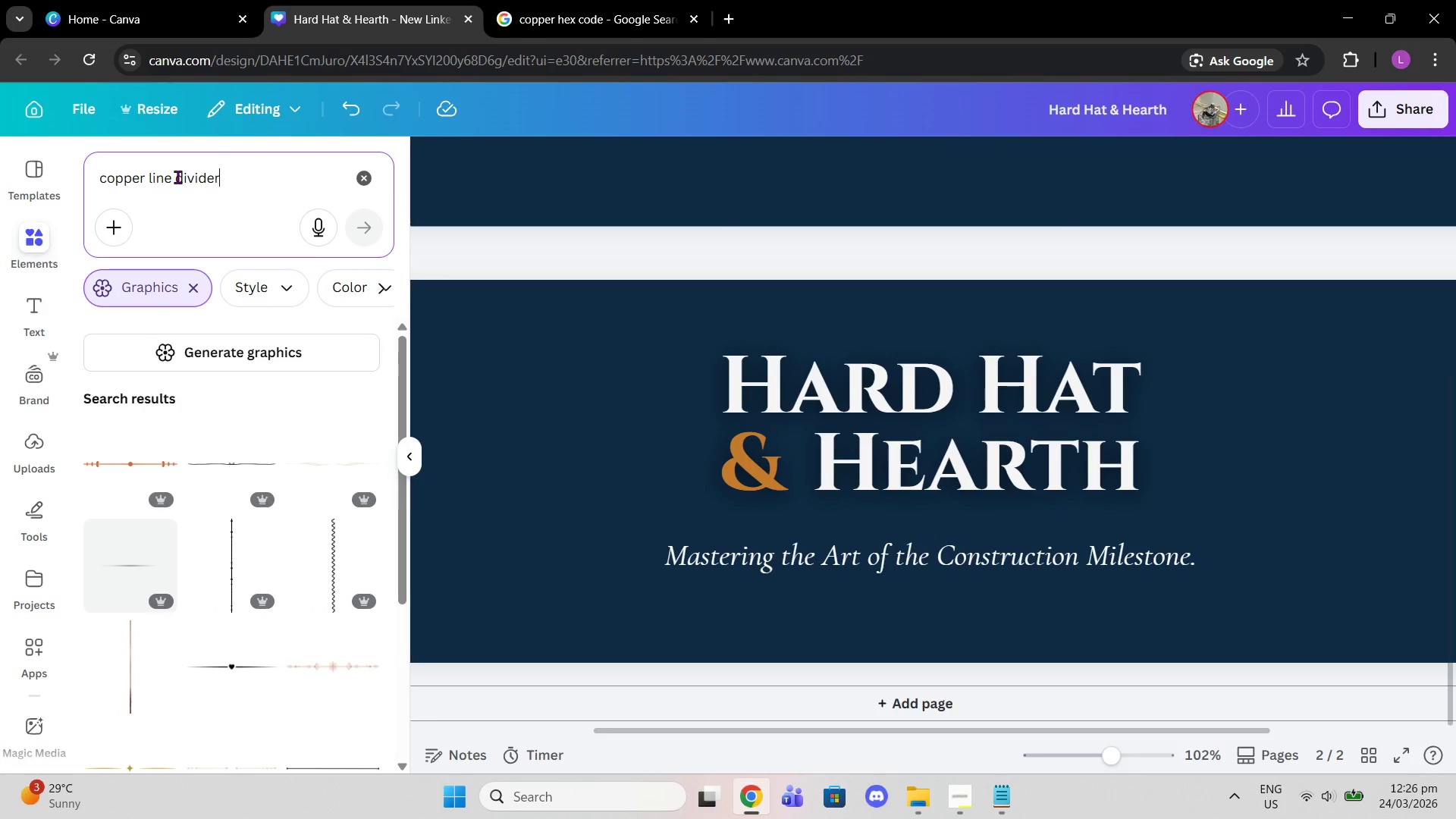 
scroll: coordinate [124, 444], scroll_direction: down, amount: 2.0
 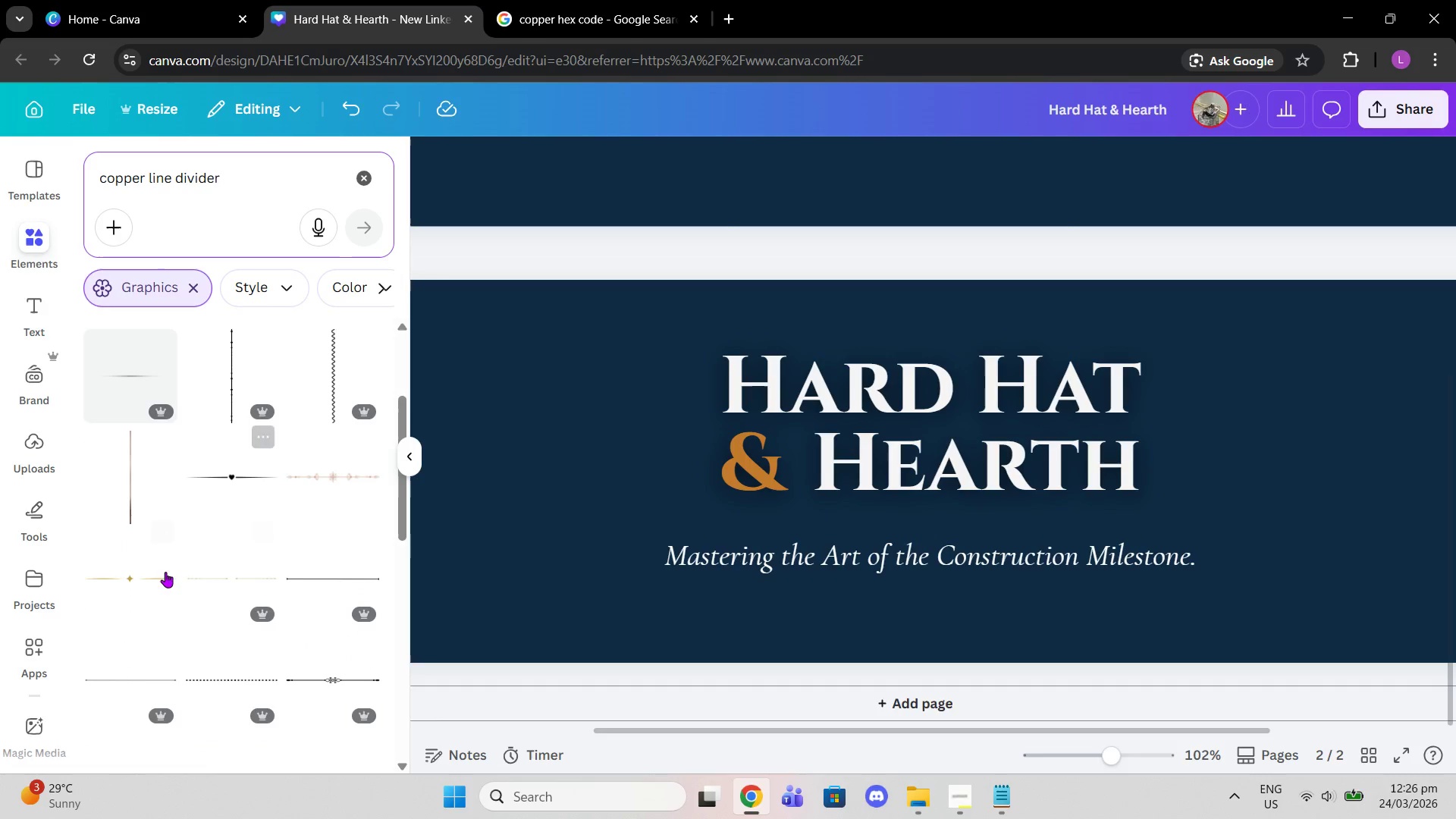 
left_click([151, 579])
 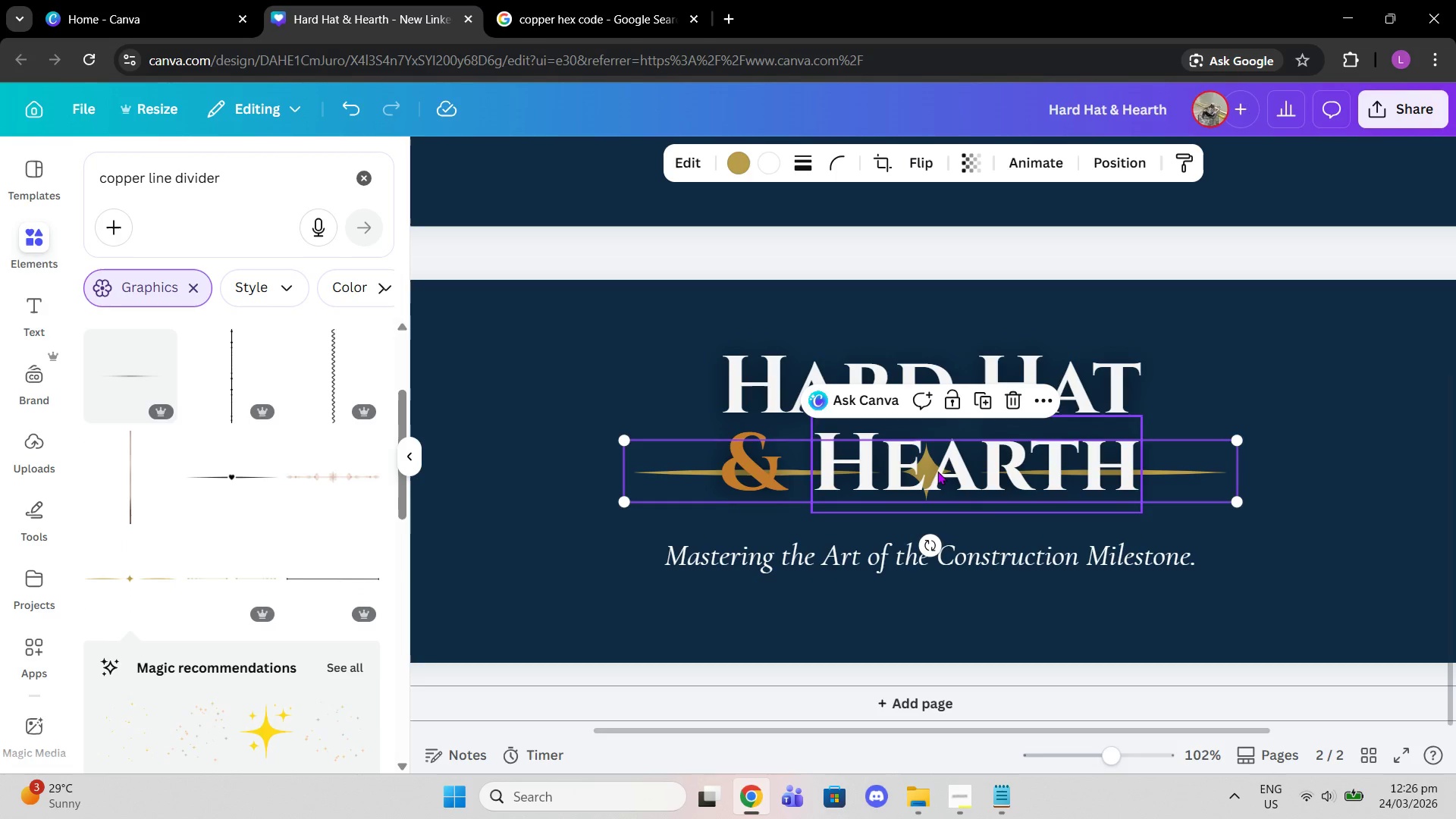 
left_click_drag(start_coordinate=[937, 471], to_coordinate=[940, 516])
 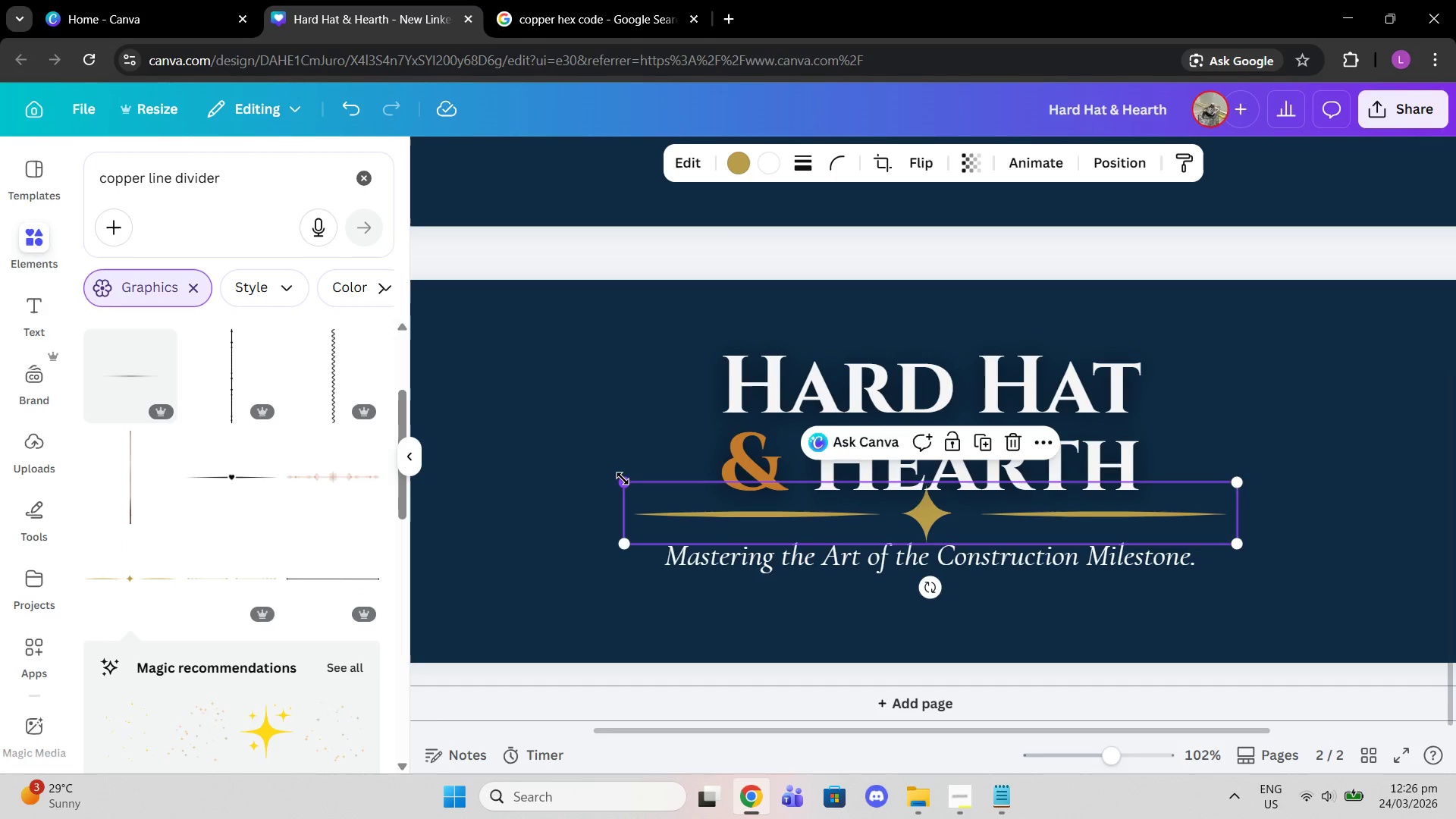 
left_click_drag(start_coordinate=[623, 479], to_coordinate=[742, 526])
 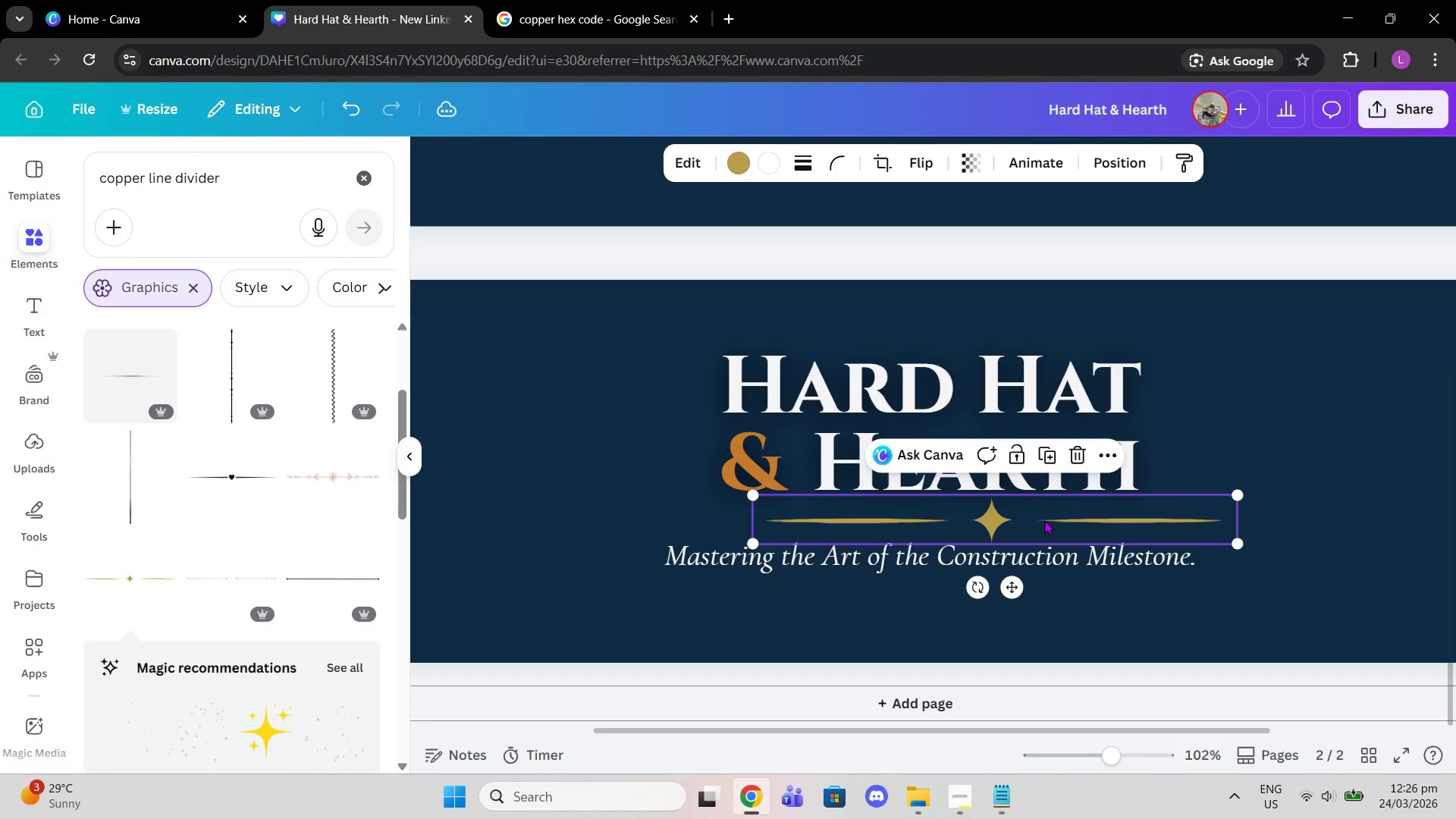 
left_click_drag(start_coordinate=[1044, 520], to_coordinate=[989, 519])
 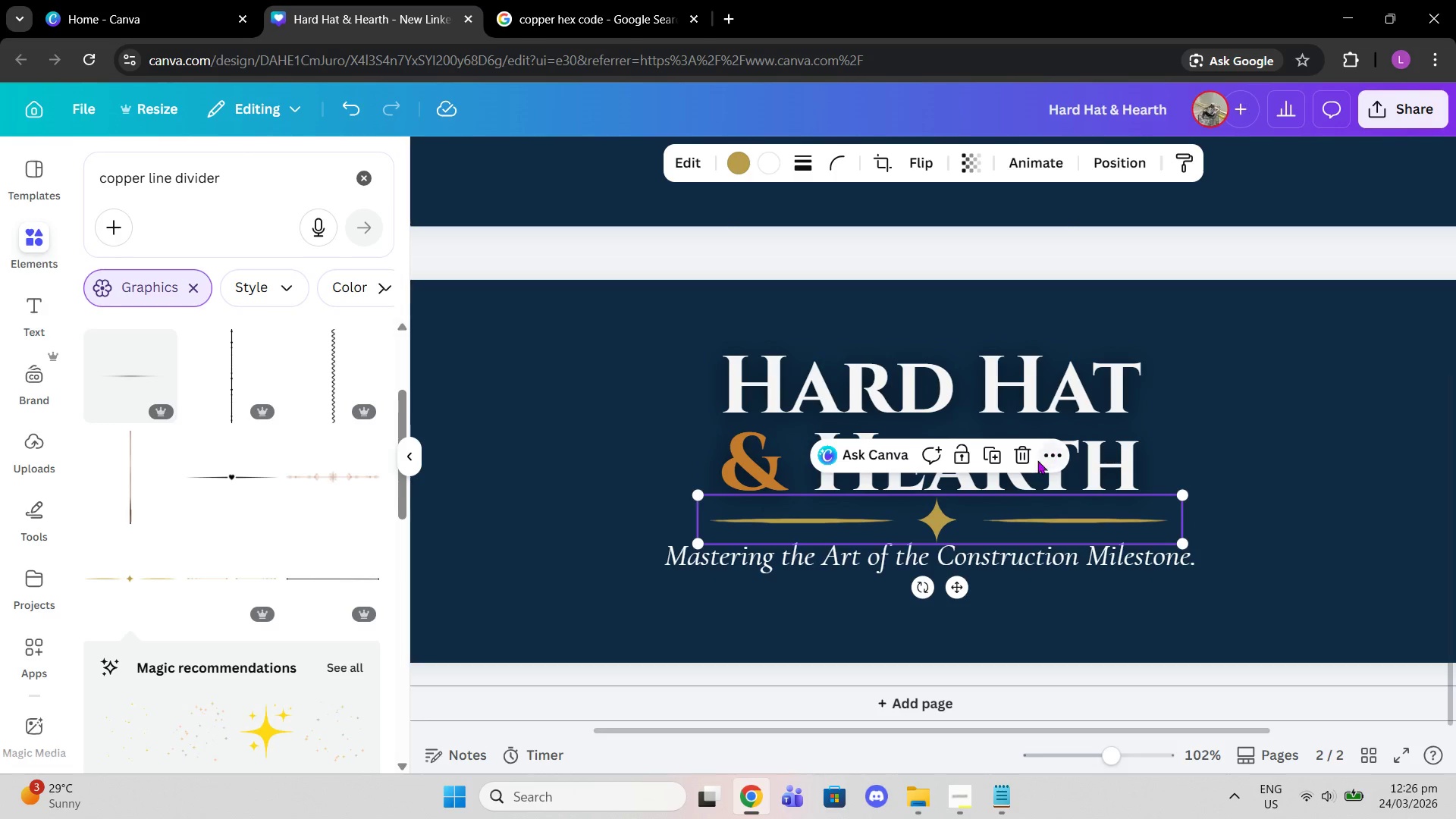 
left_click([1030, 458])
 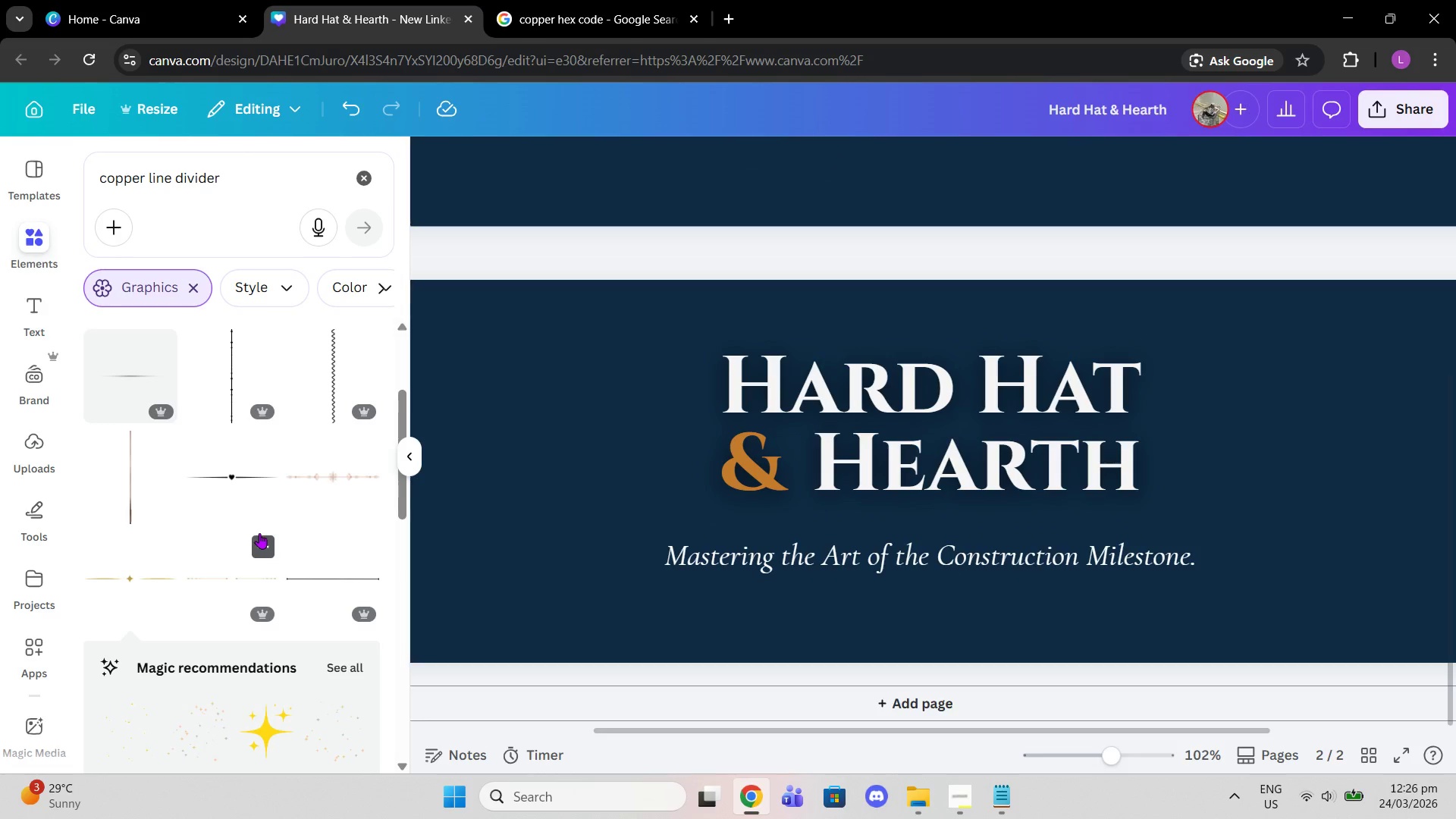 
scroll: coordinate [293, 543], scroll_direction: down, amount: 2.0
 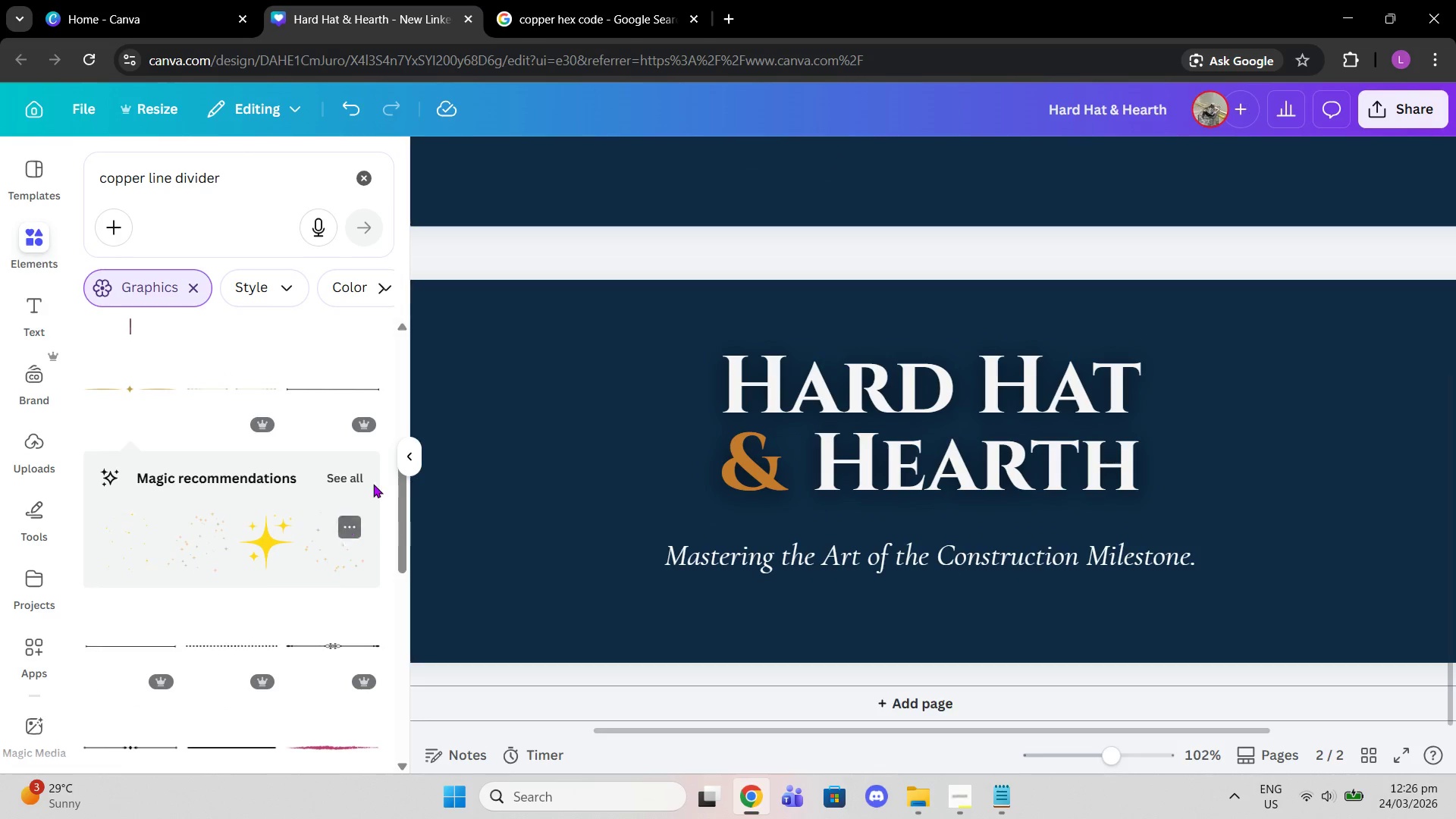 
scroll: coordinate [368, 443], scroll_direction: up, amount: 1.0
 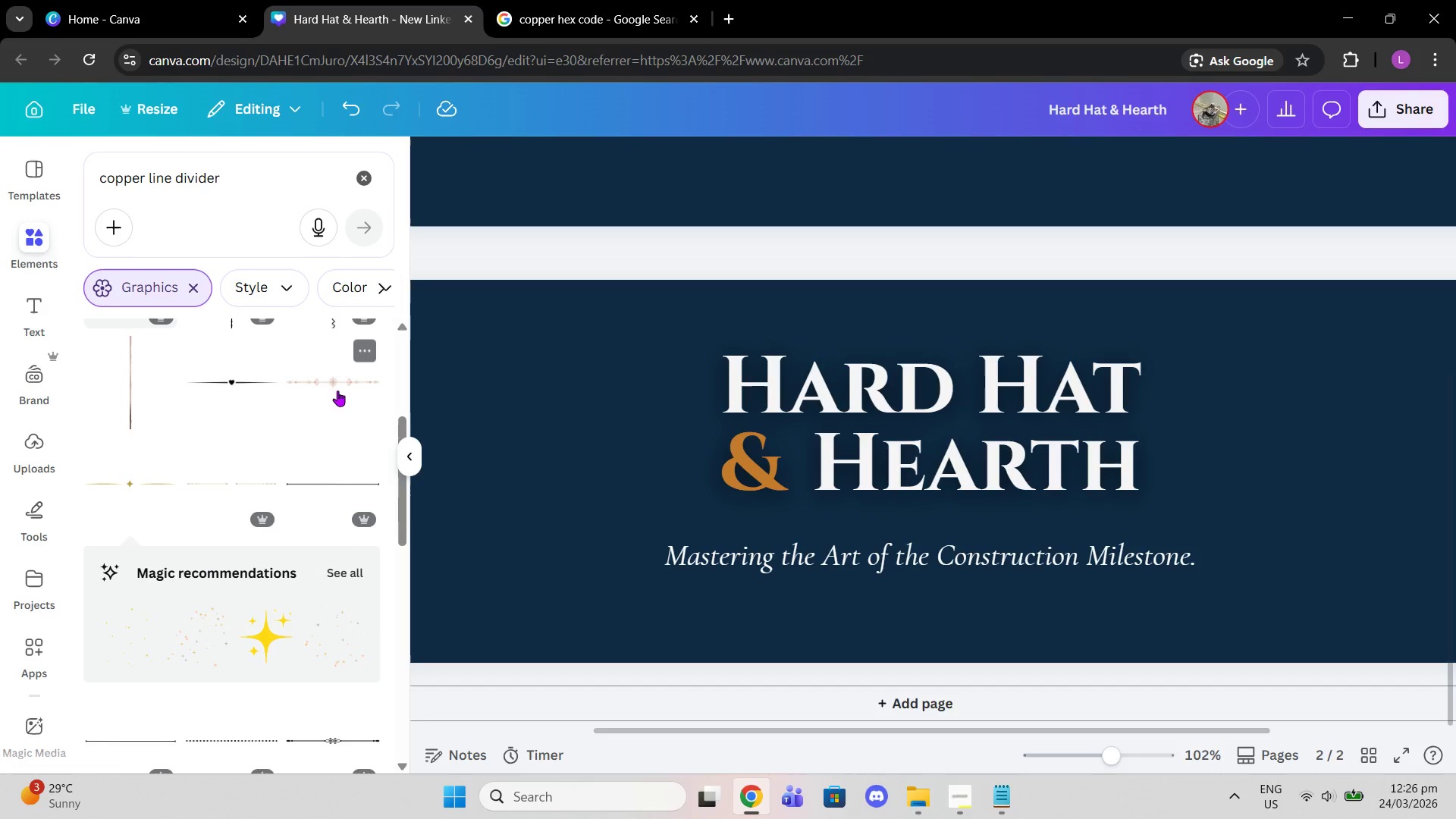 
left_click([335, 385])
 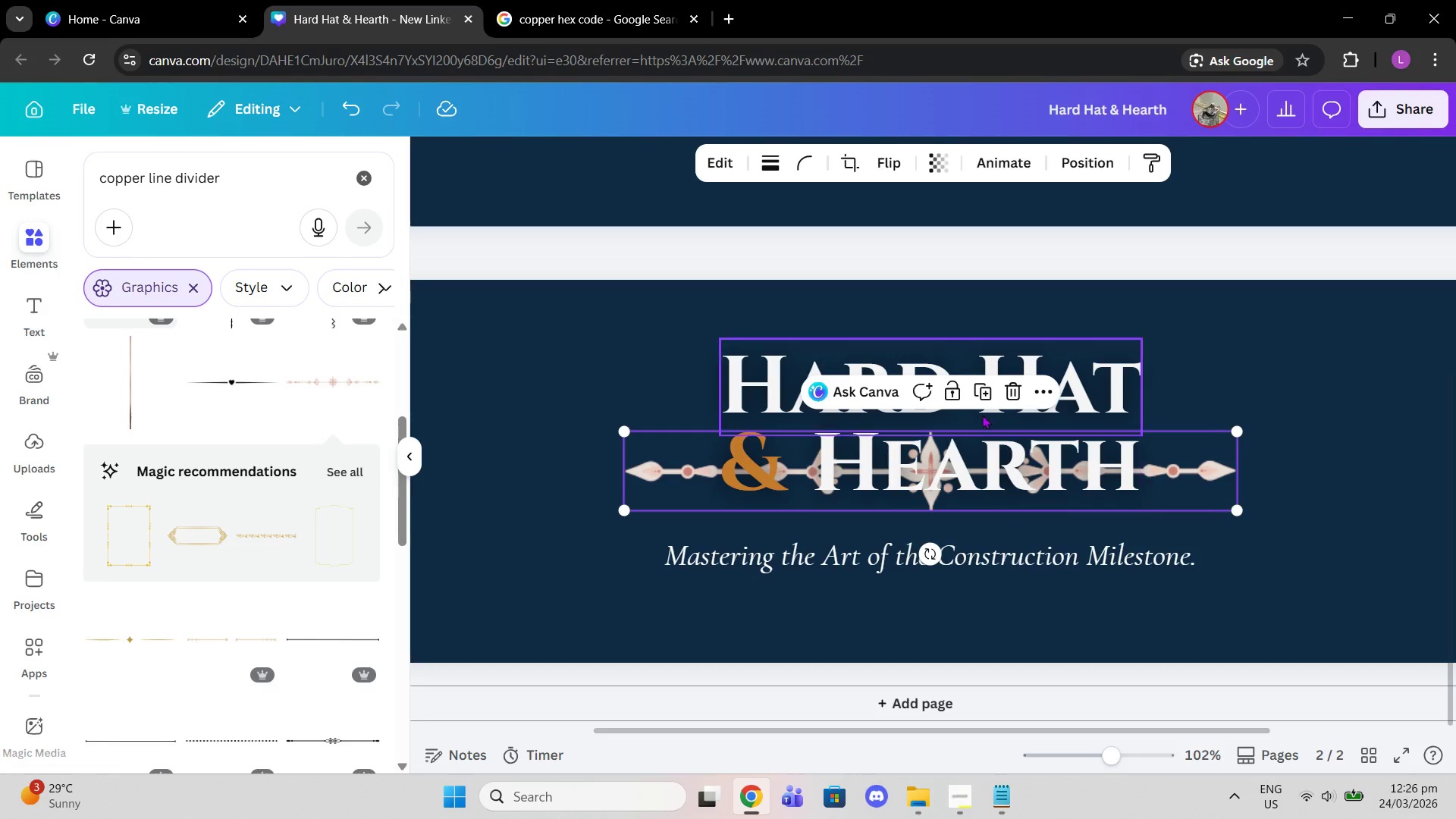 
left_click([1017, 399])
 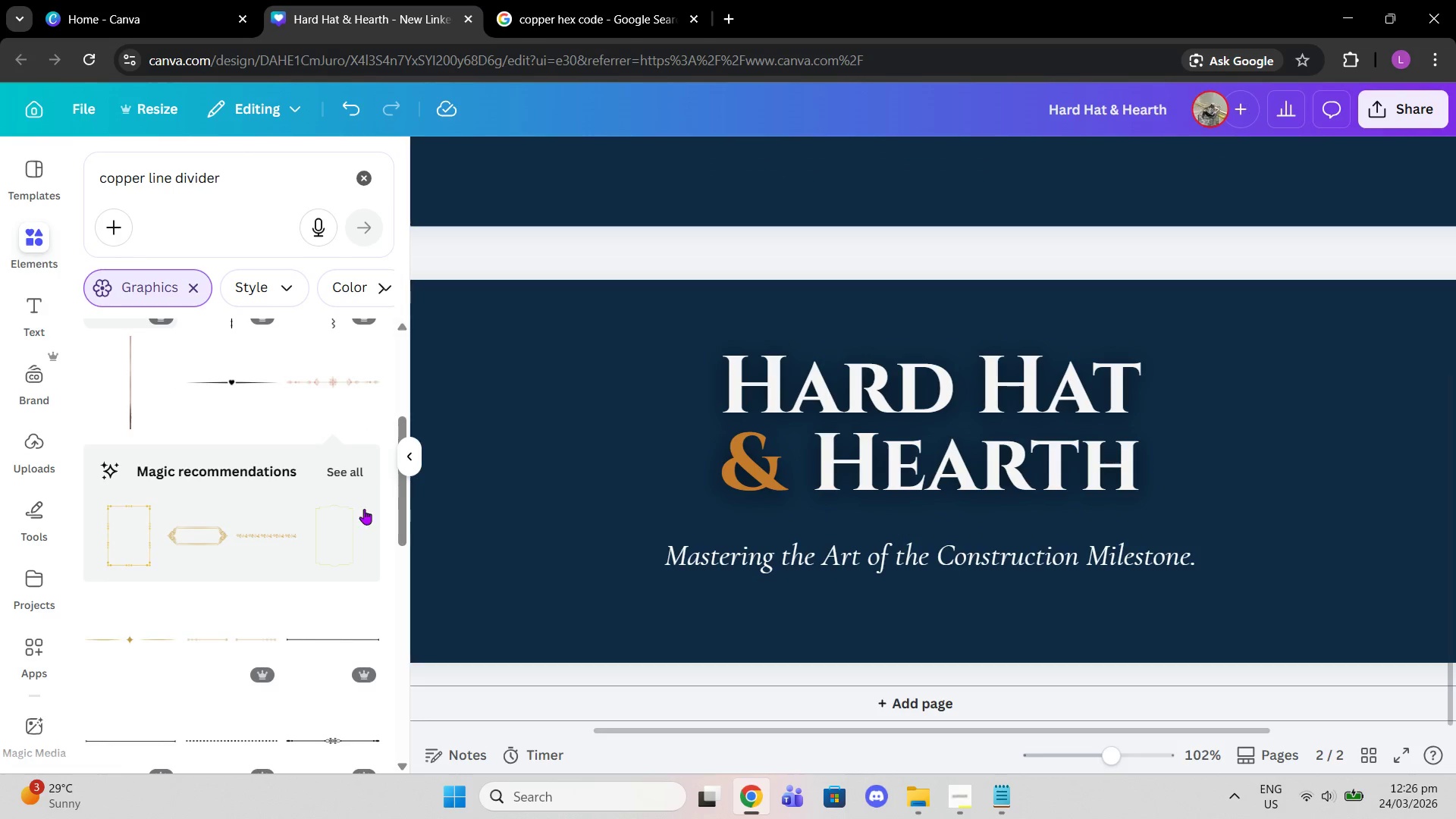 
scroll: coordinate [302, 519], scroll_direction: down, amount: 2.0
 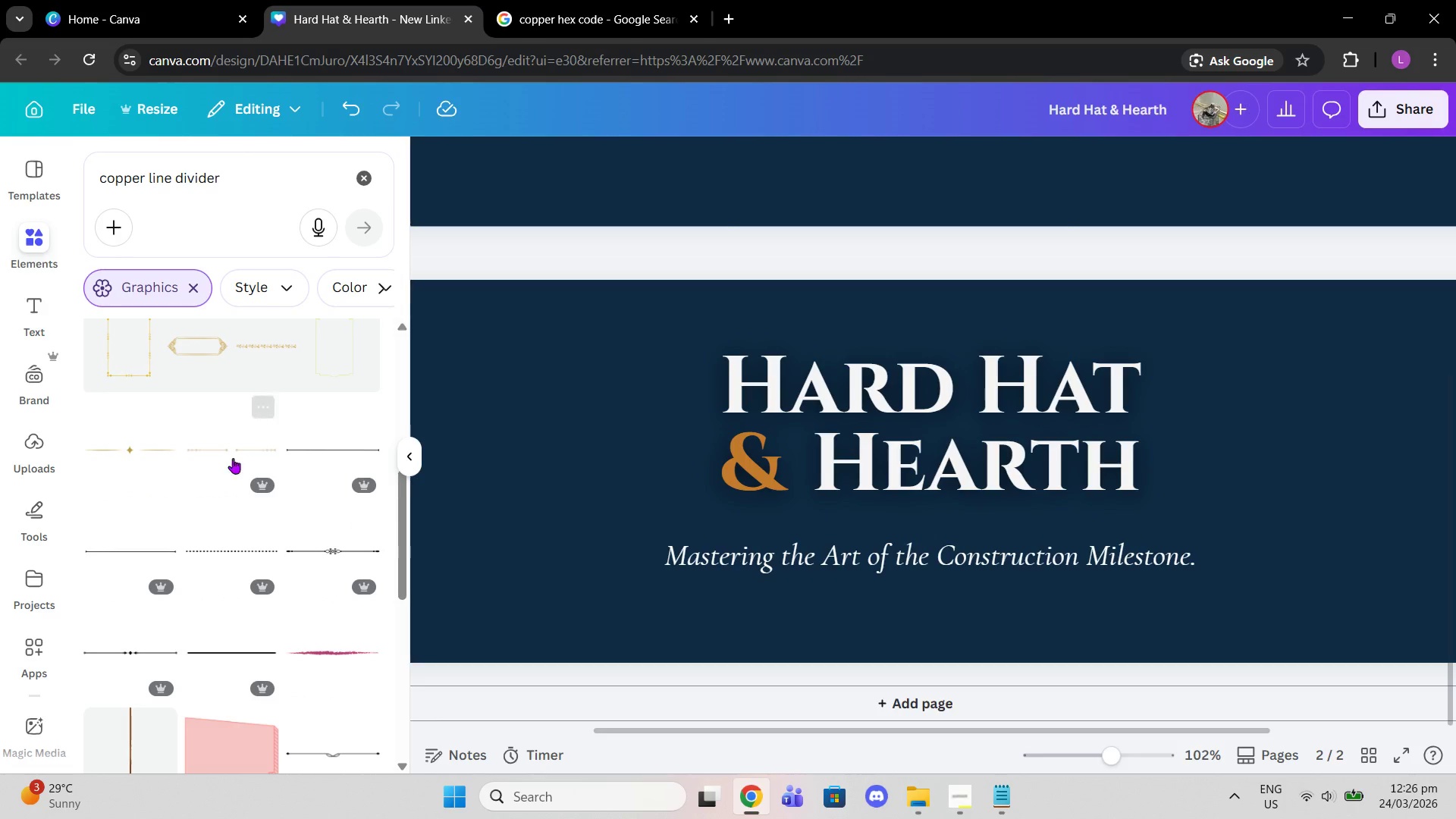 
left_click([152, 453])
 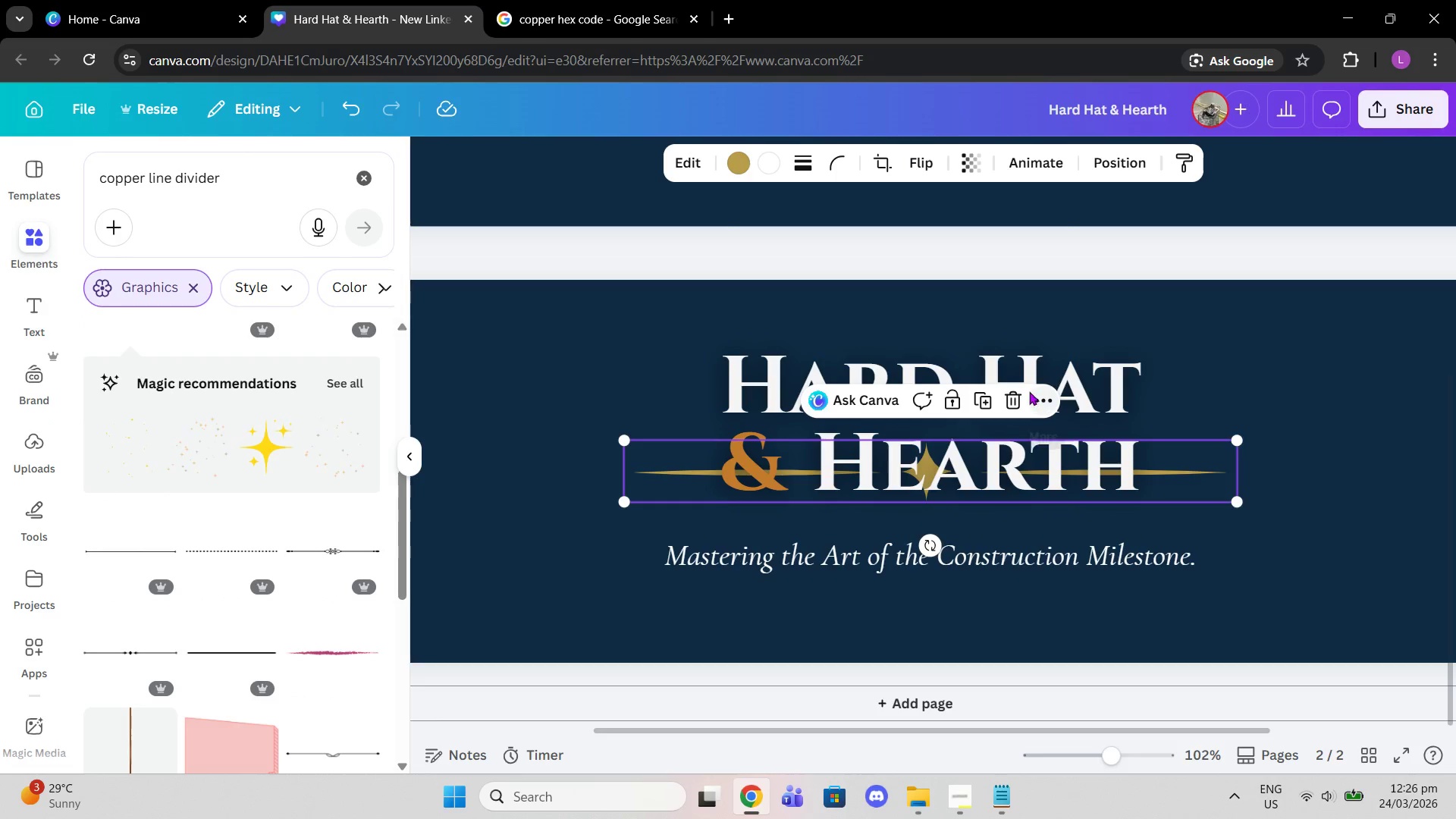 
left_click([1017, 391])
 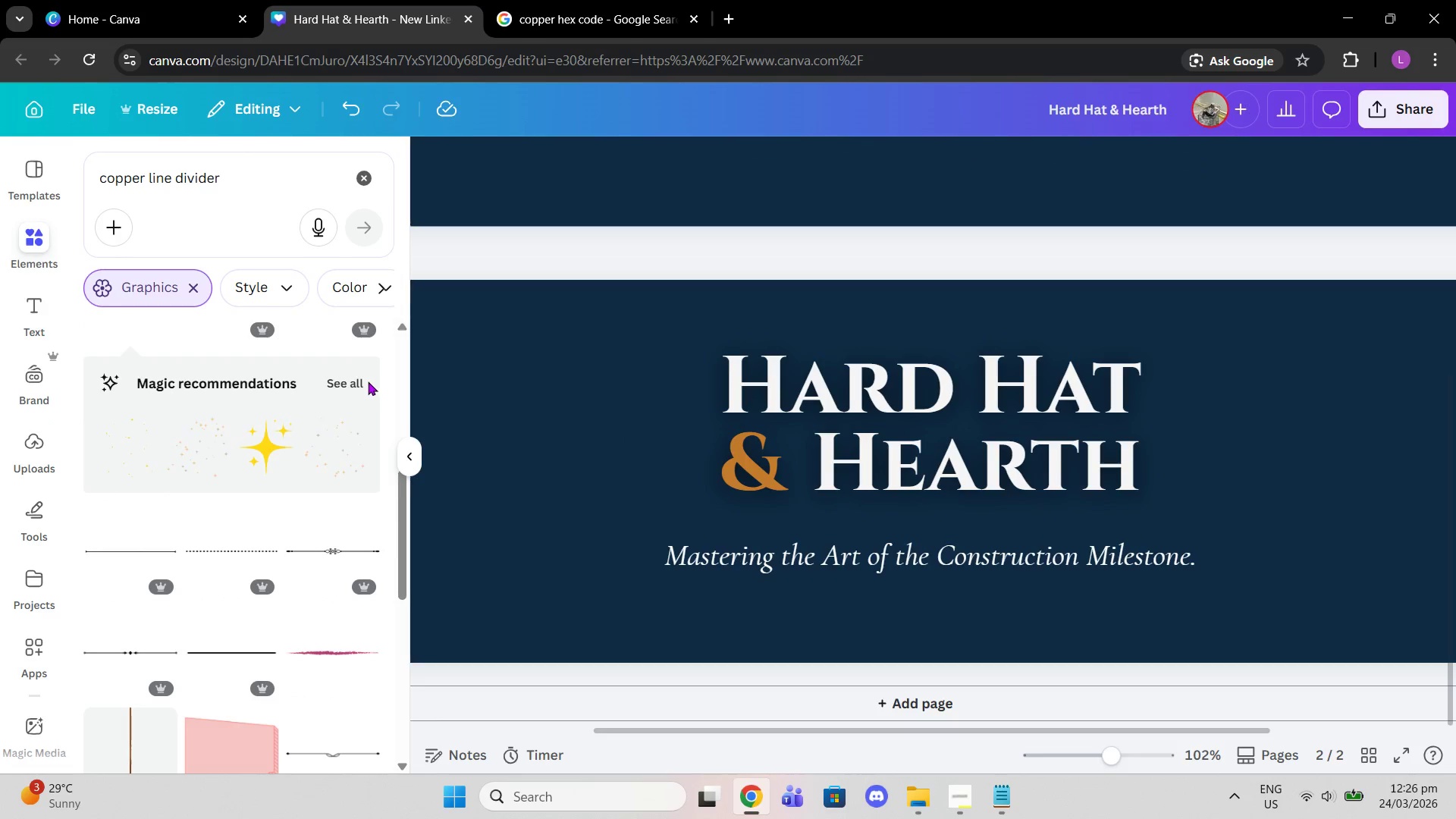 
double_click([356, 380])
 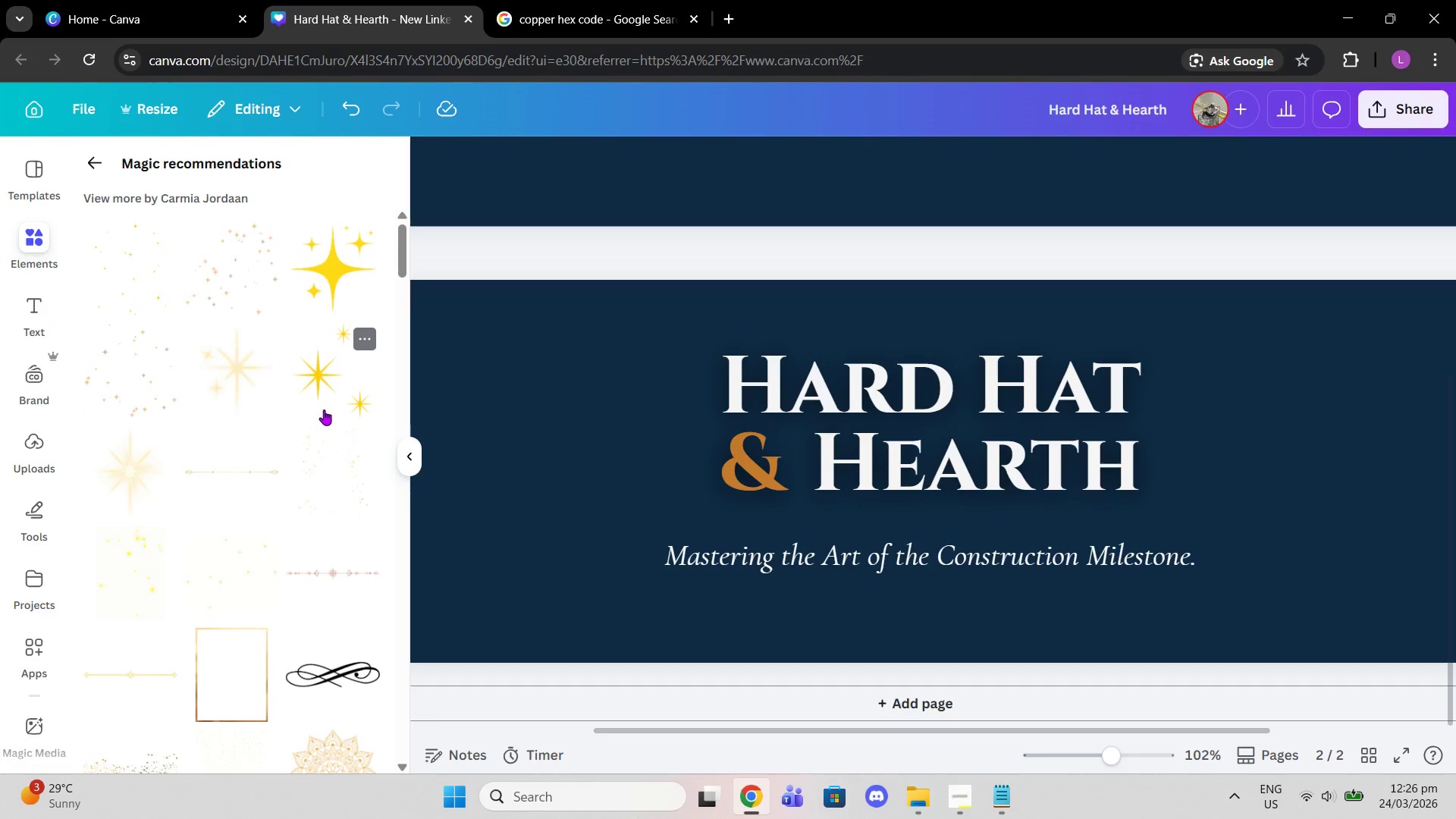 
scroll: coordinate [324, 413], scroll_direction: none, amount: 0.0
 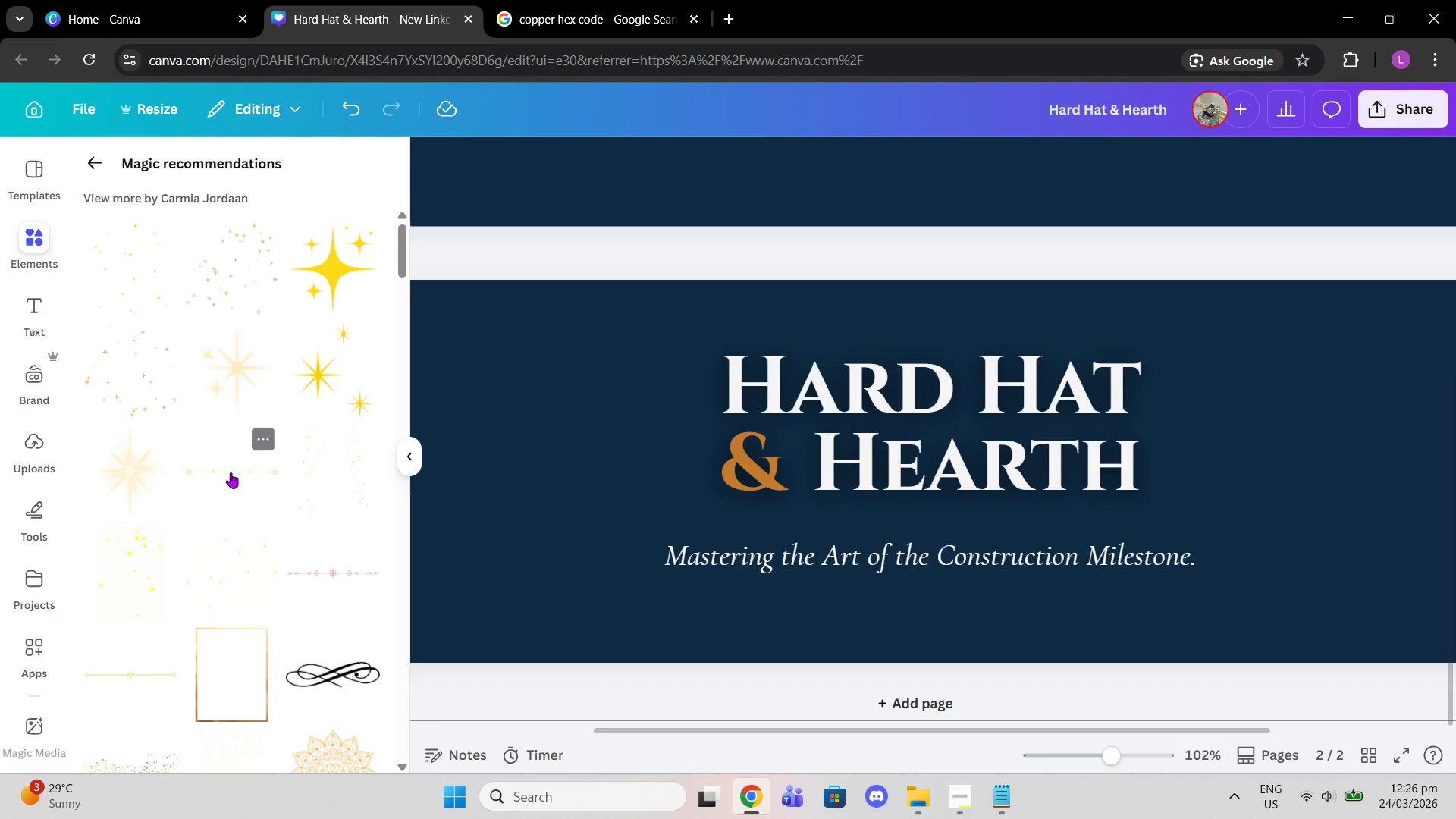 
left_click([218, 488])
 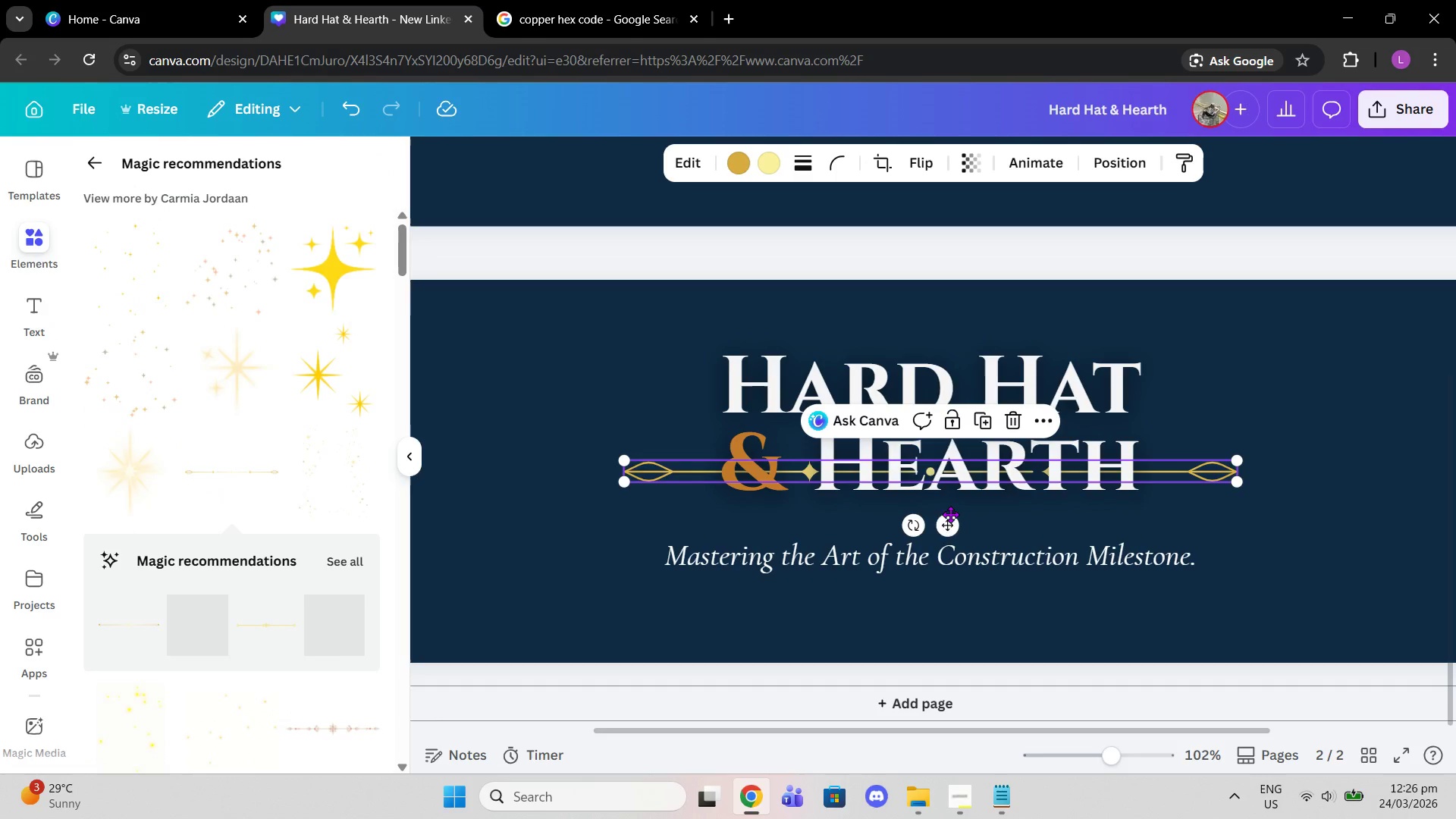 
left_click_drag(start_coordinate=[946, 522], to_coordinate=[943, 574])
 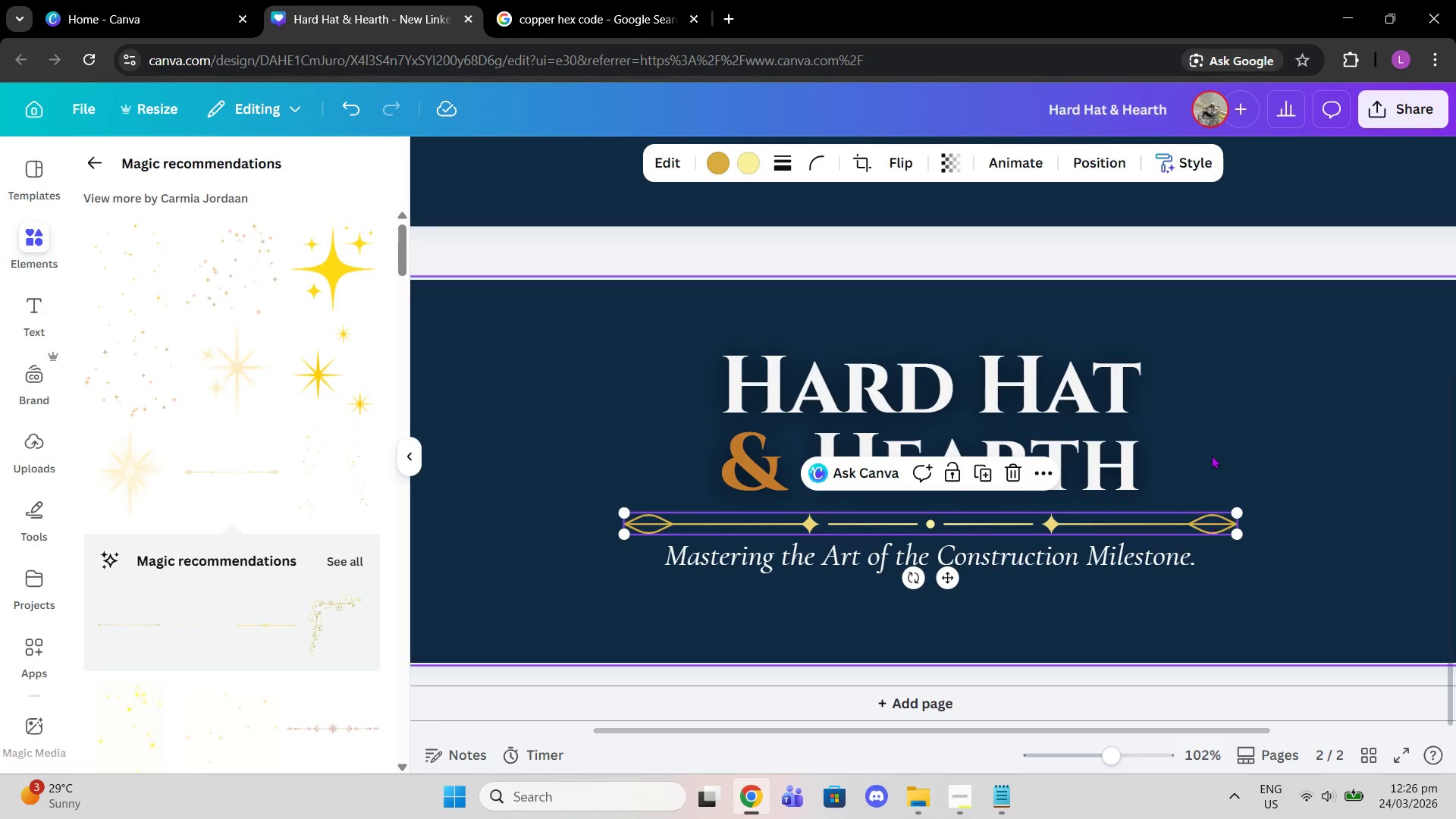 
left_click([1213, 453])
 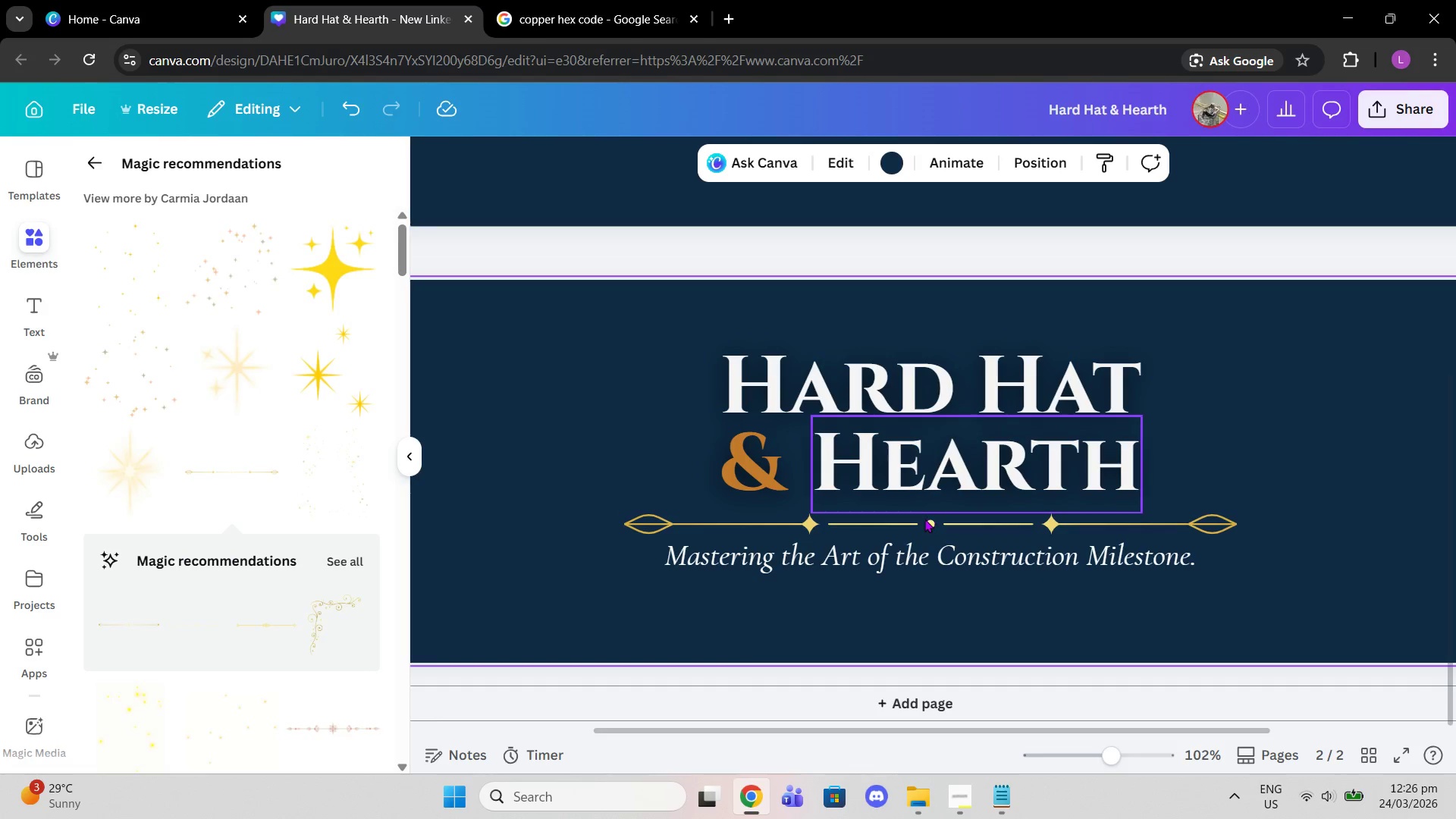 
left_click([924, 519])
 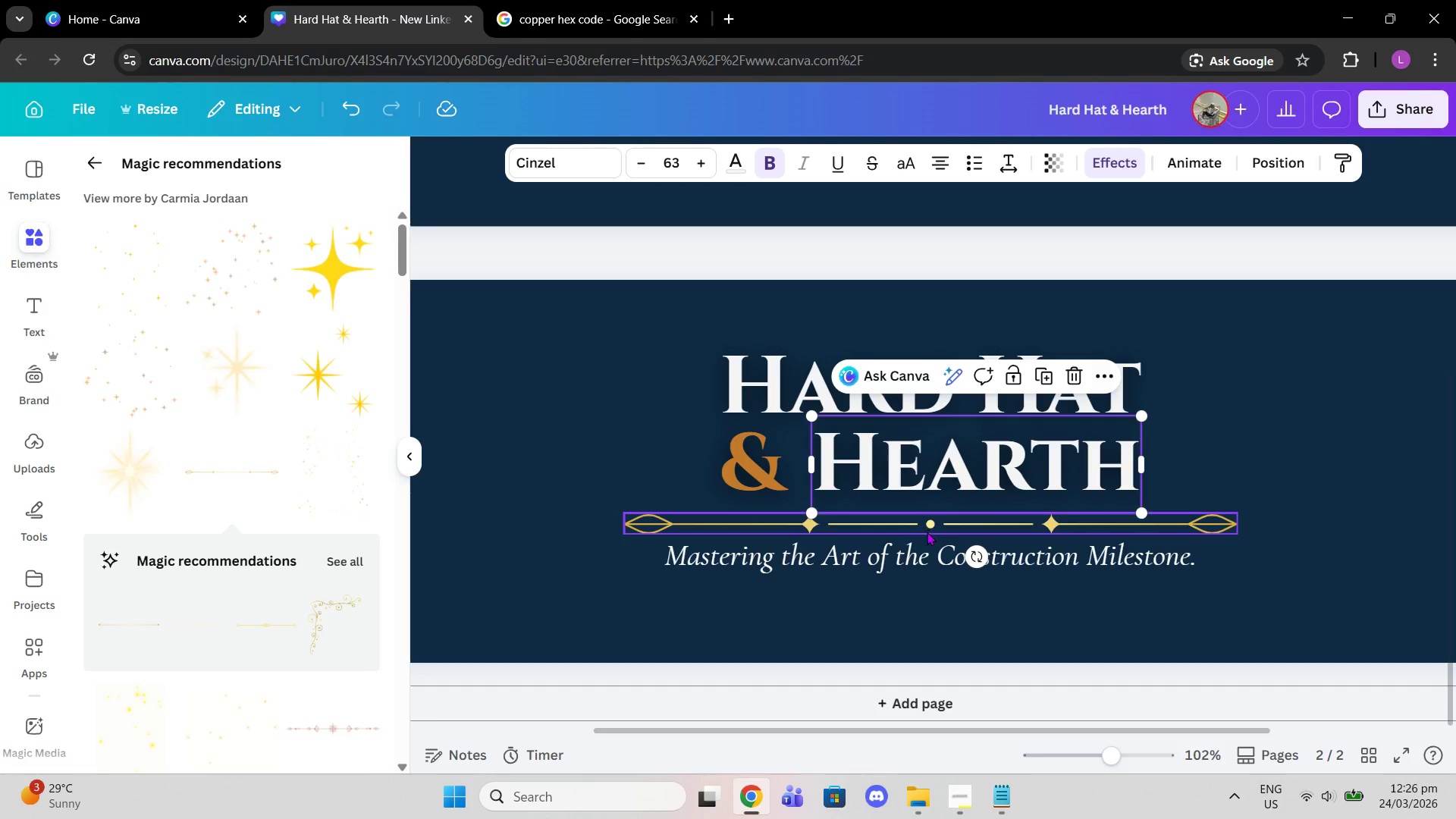 
left_click_drag(start_coordinate=[927, 532], to_coordinate=[929, 520])
 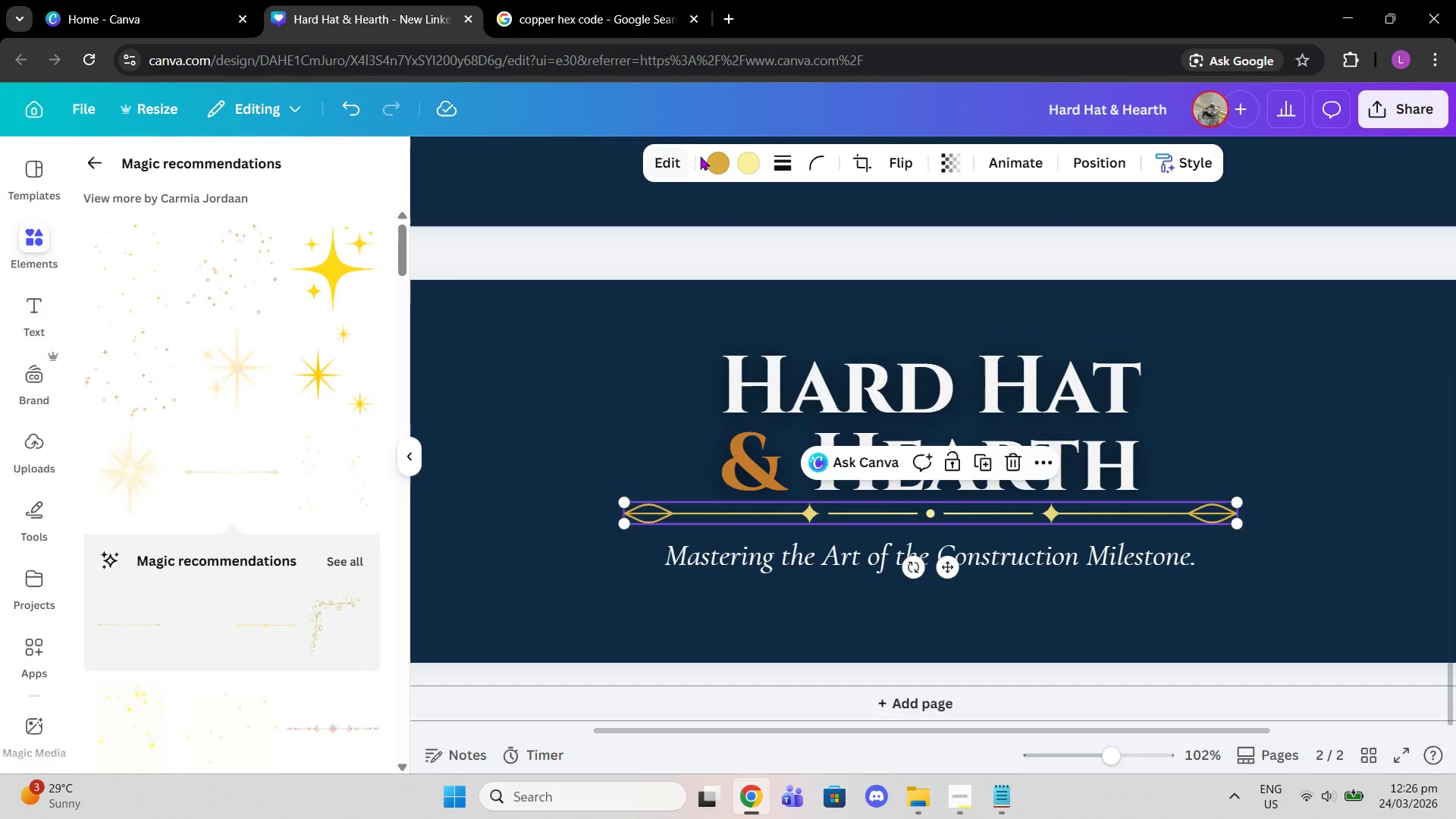 
left_click([712, 156])
 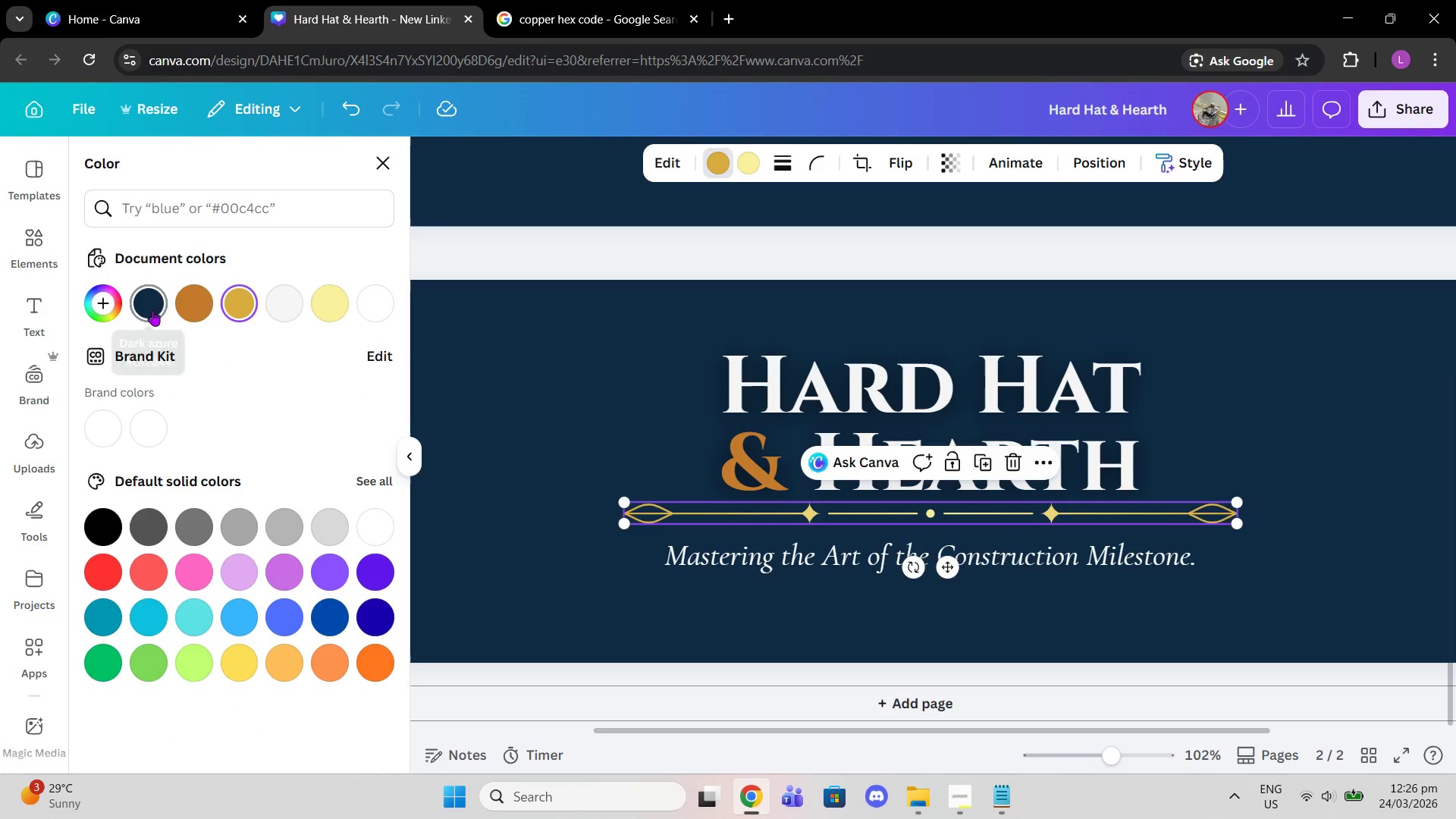 
left_click([196, 307])
 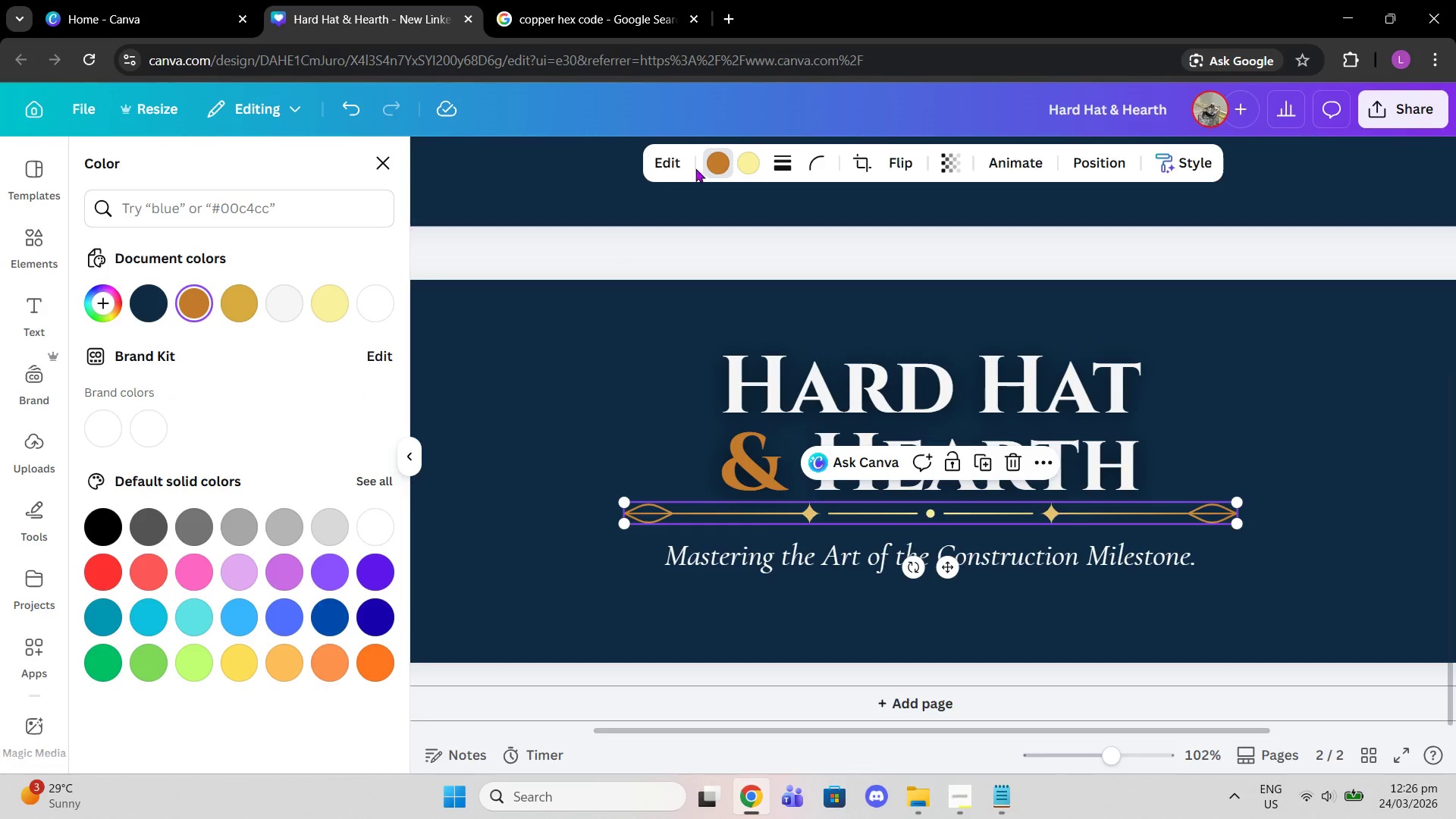 
left_click([748, 157])
 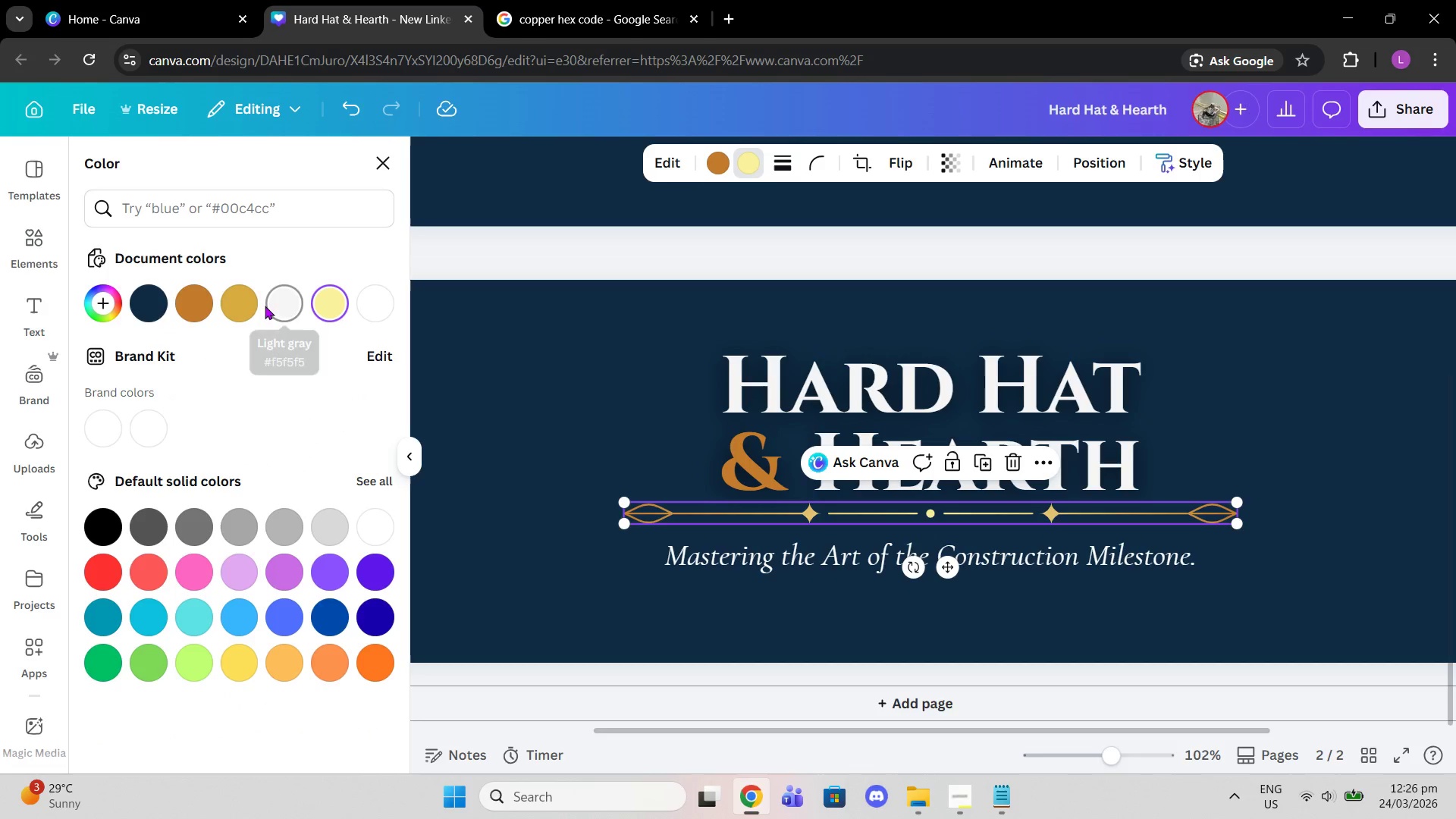 
scroll: coordinate [1030, 375], scroll_direction: up, amount: 3.0
 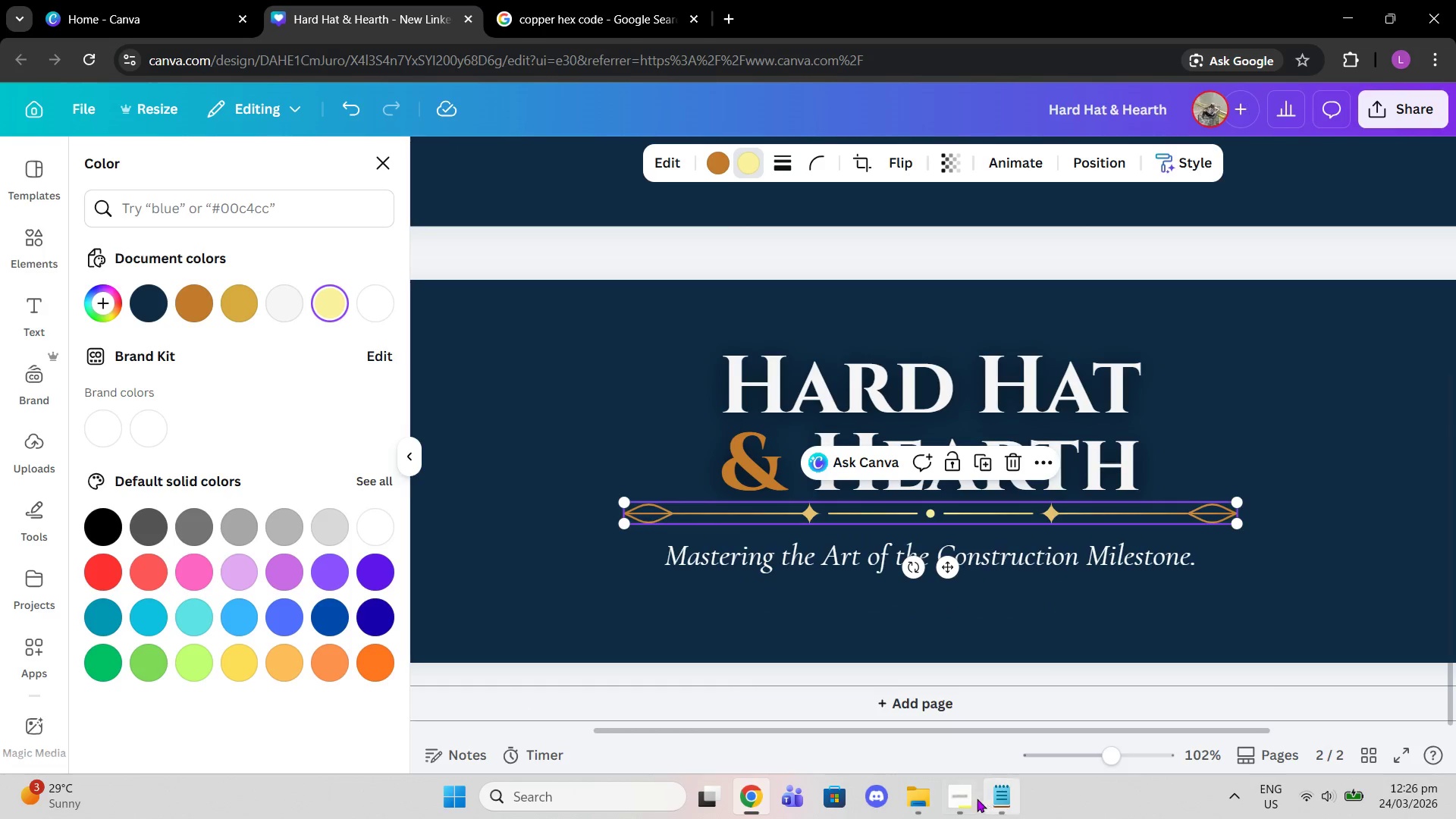 
left_click([962, 797])